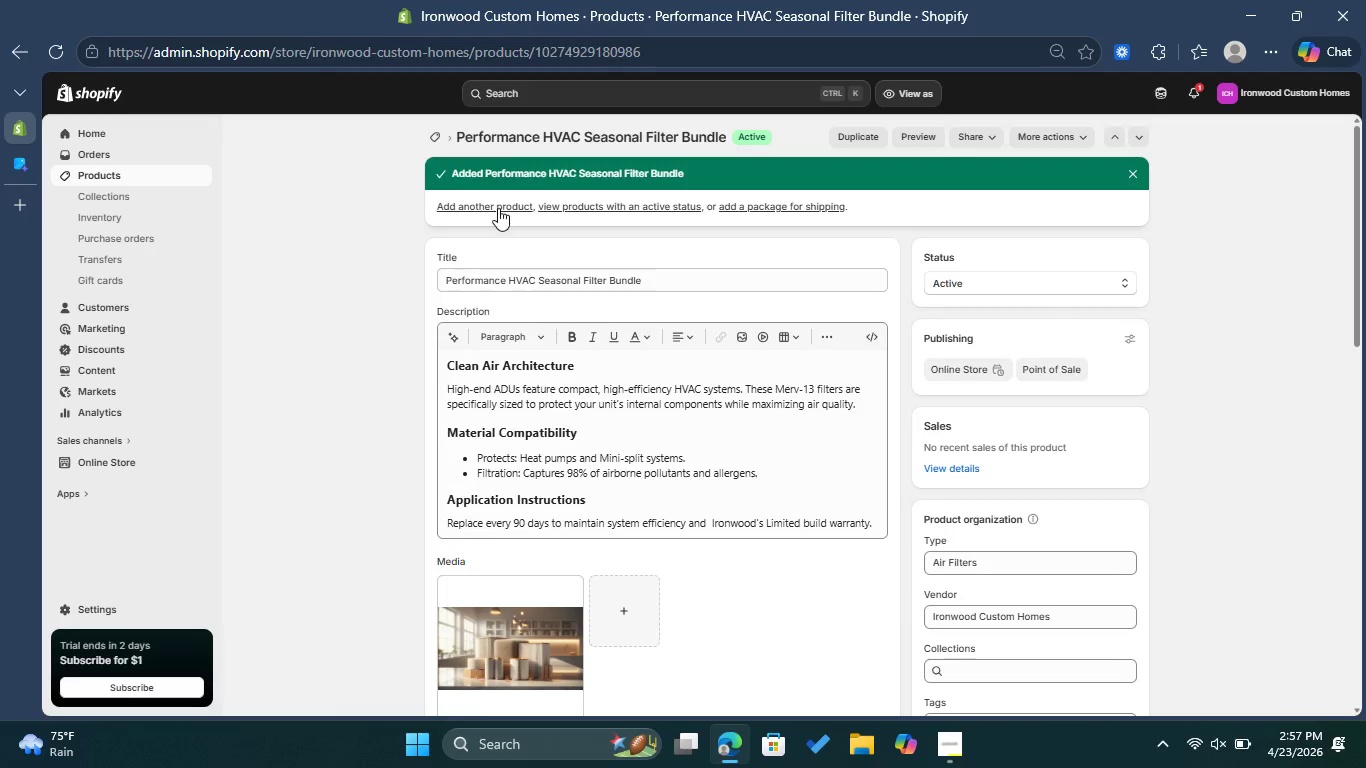 
left_click([498, 208])
 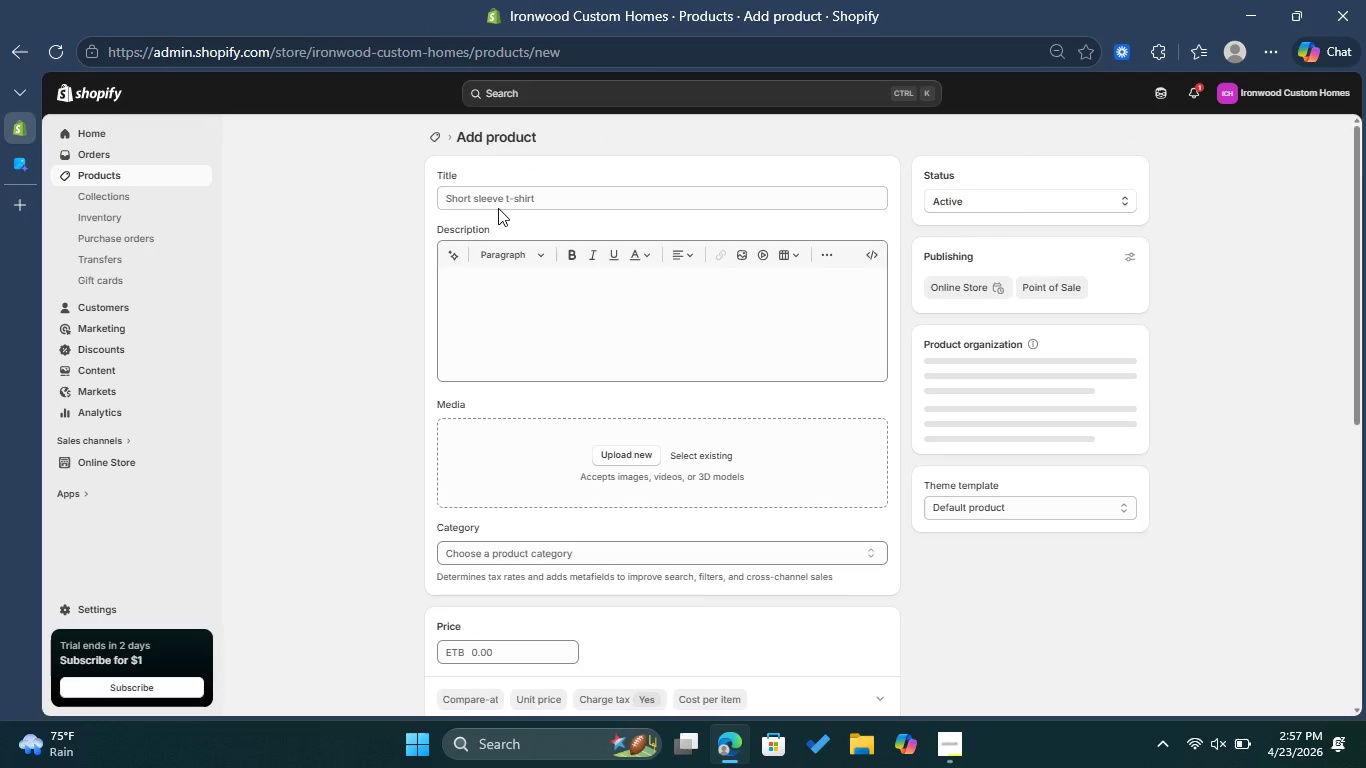 
wait(8.62)
 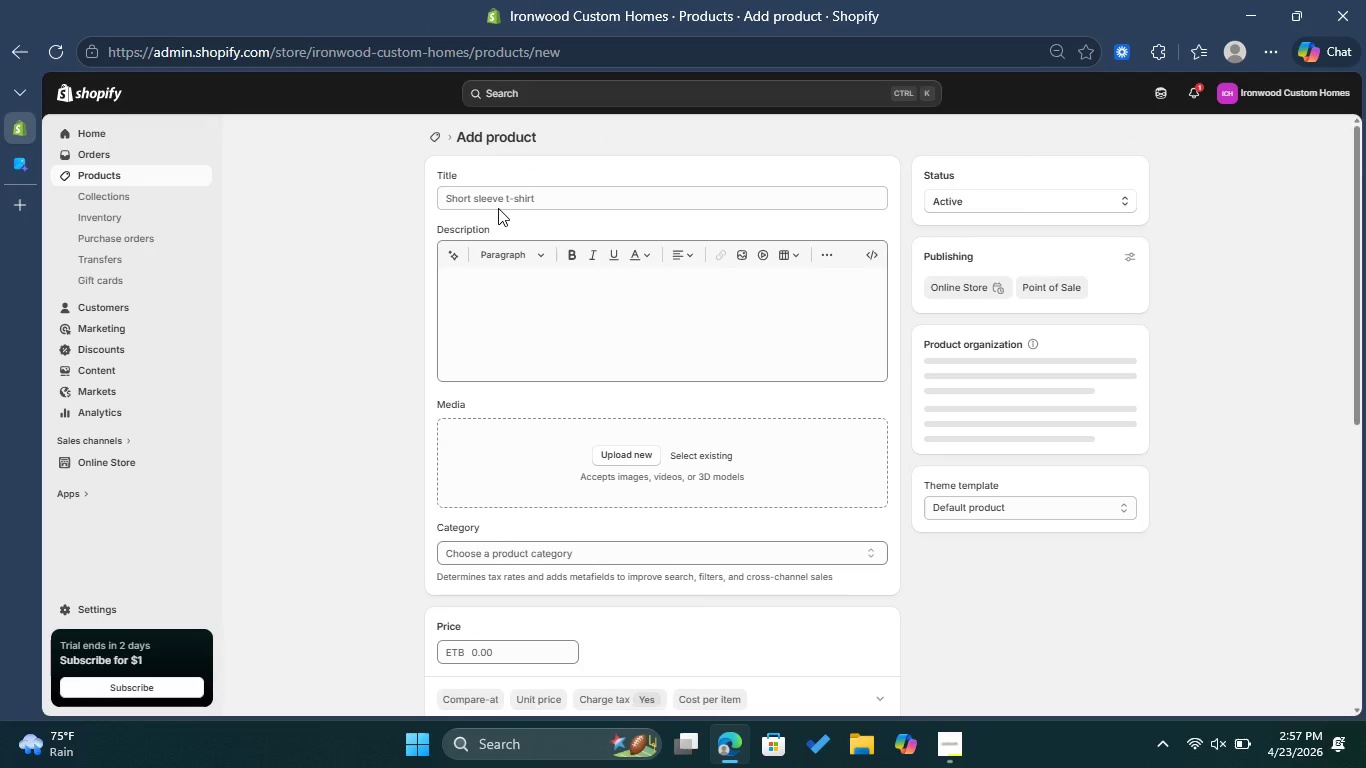 
type(European Oak Hard)
 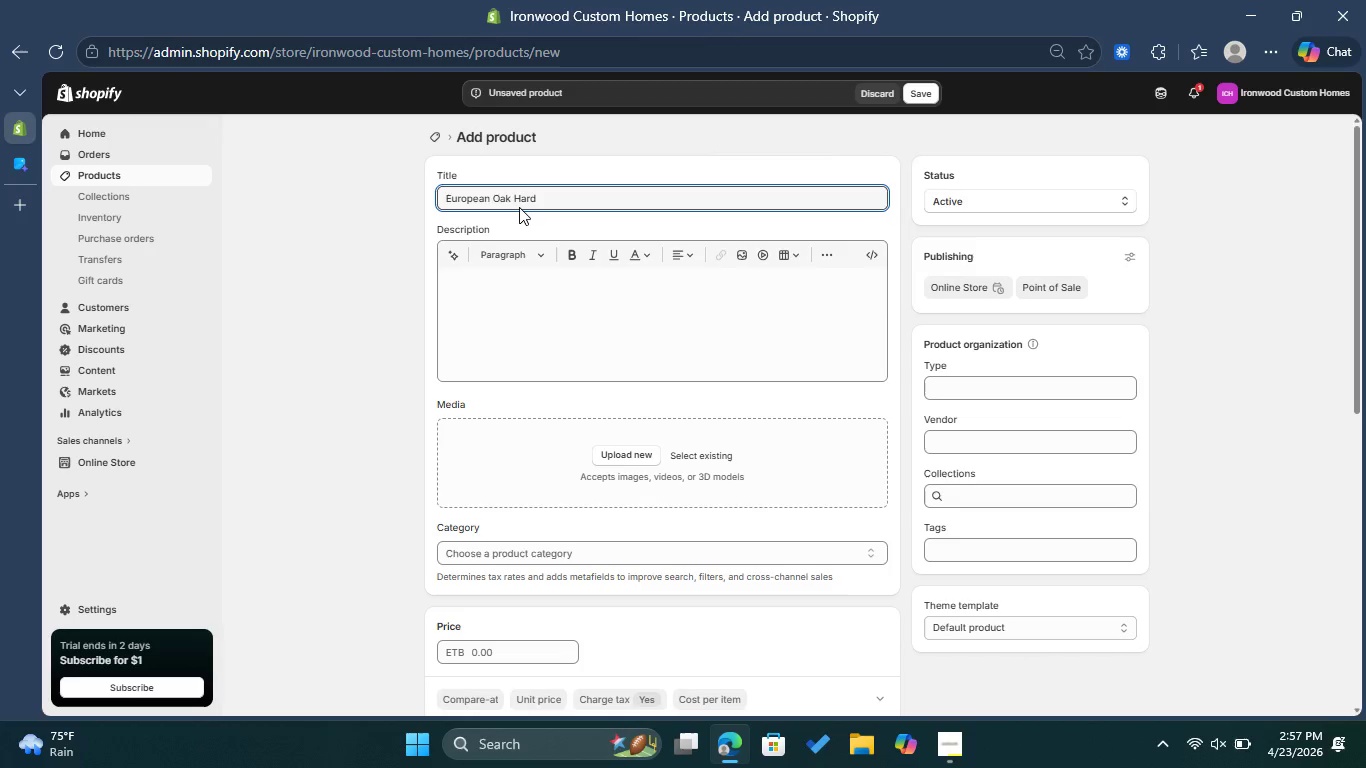 
type(wood Lustre Kit )
 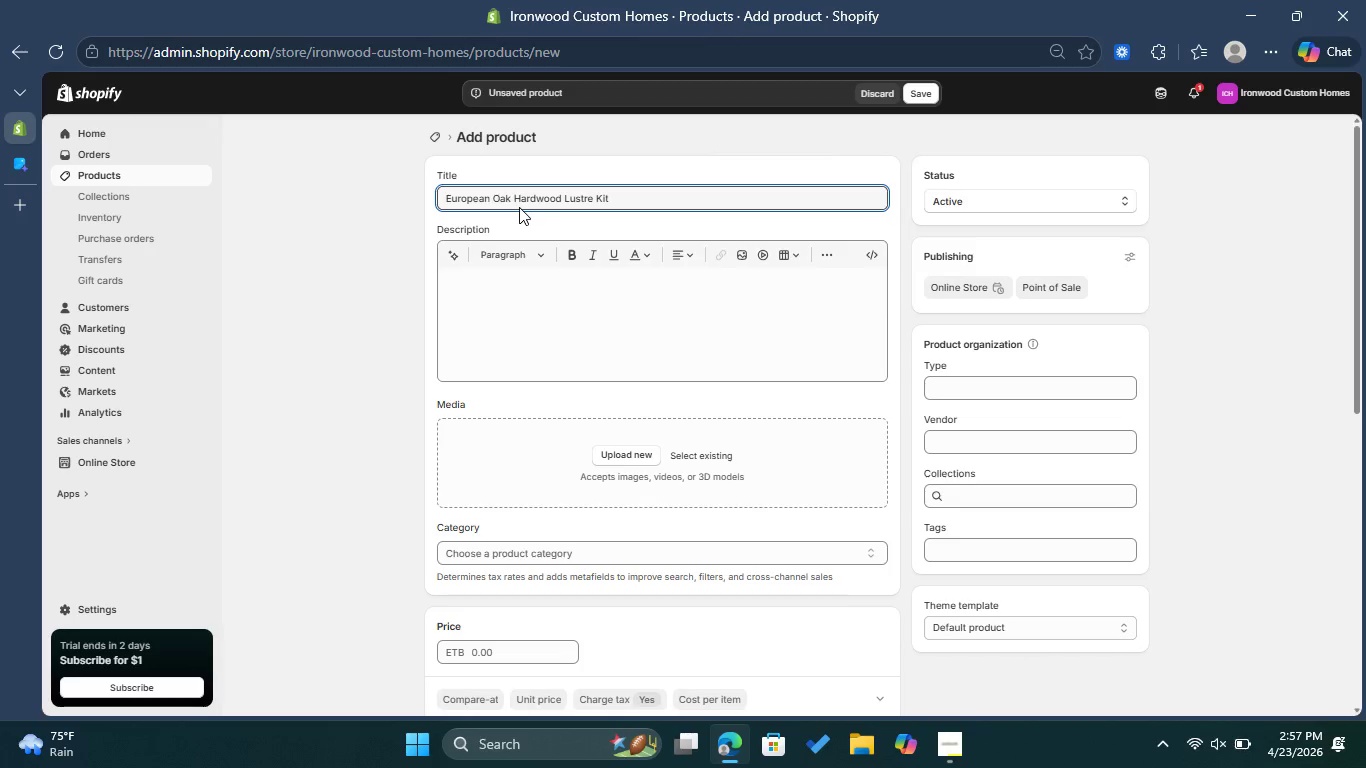 
left_click([499, 290])
 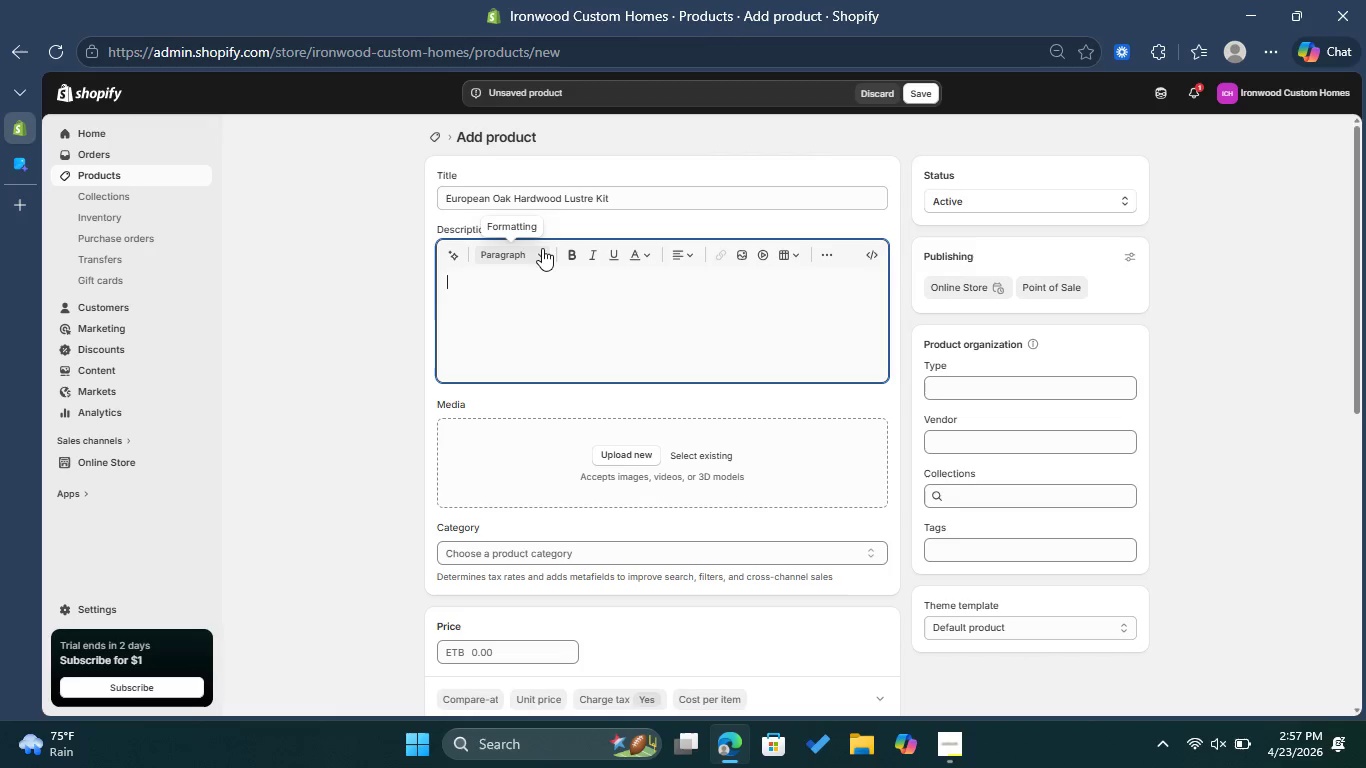 
left_click([542, 248])
 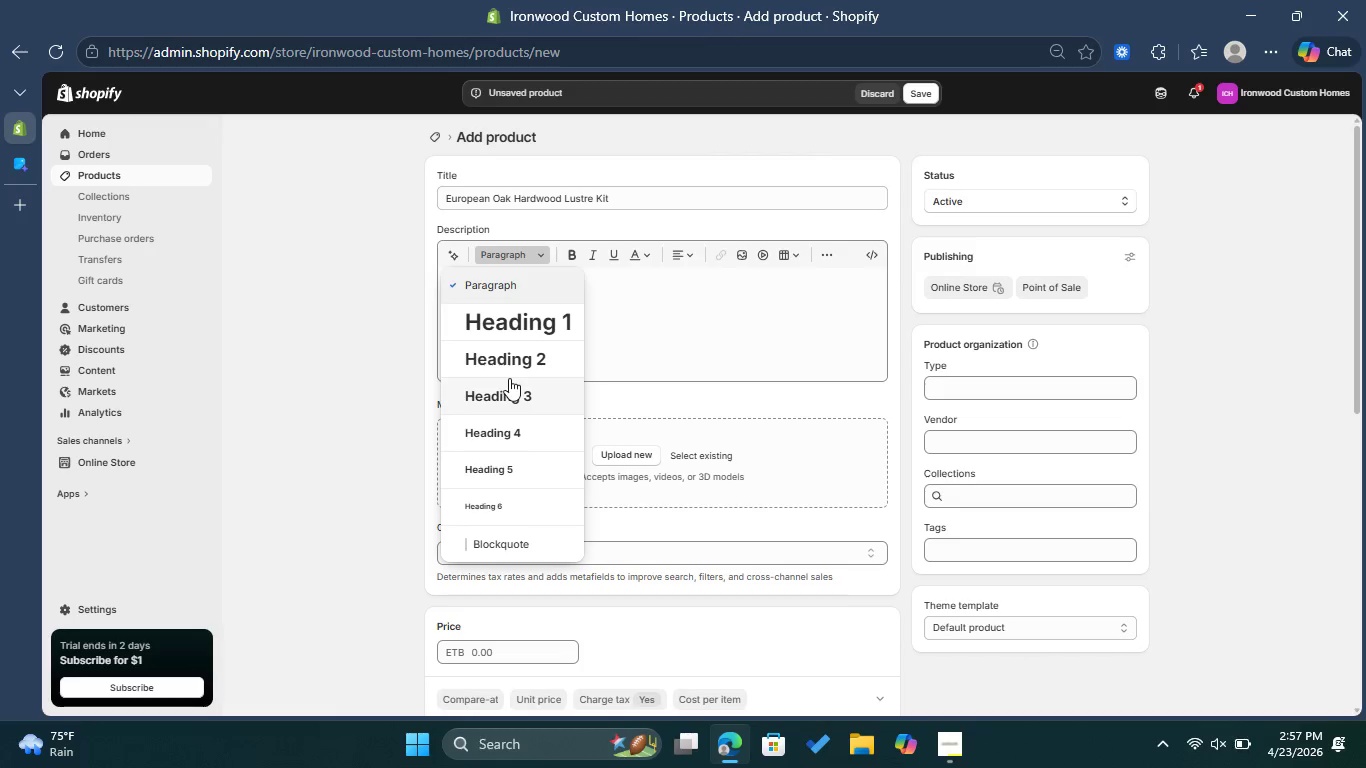 
left_click([511, 396])
 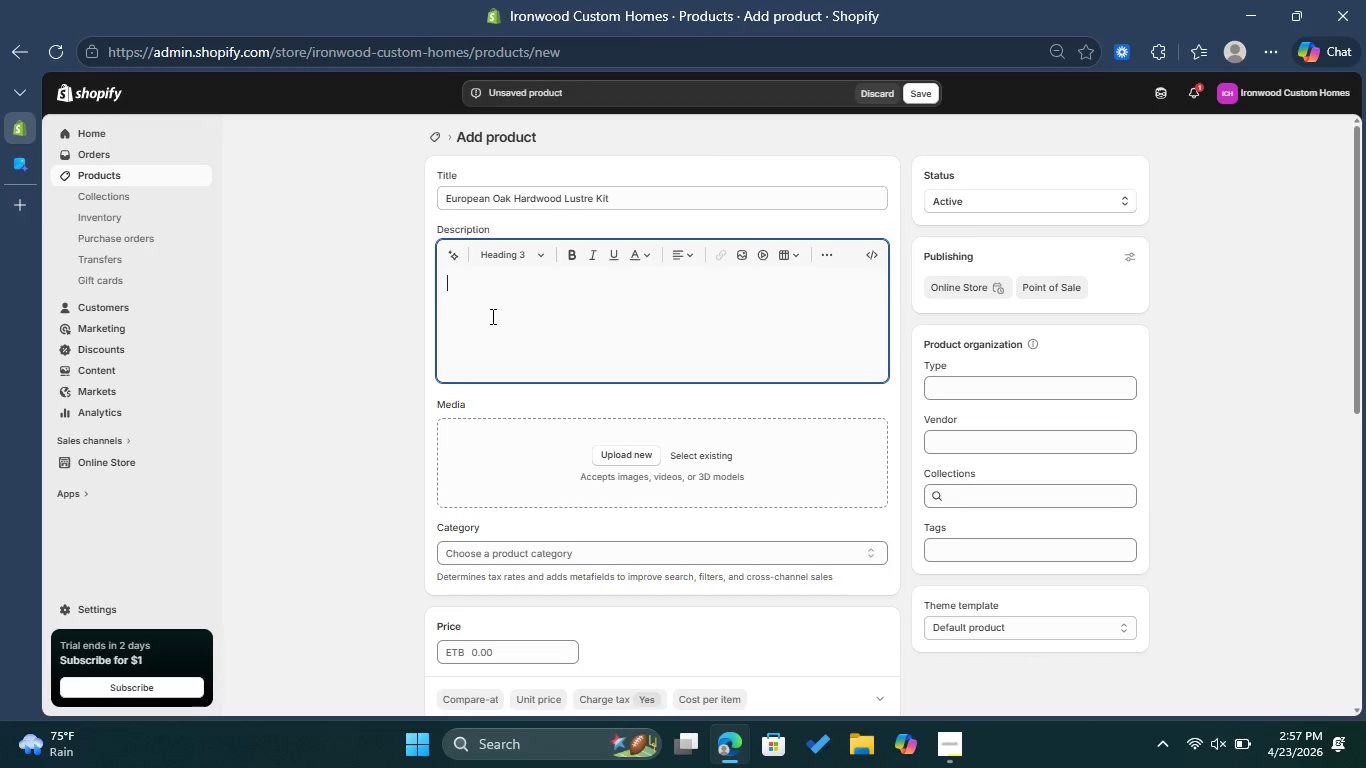 
type(Wood Floor Preservation )
 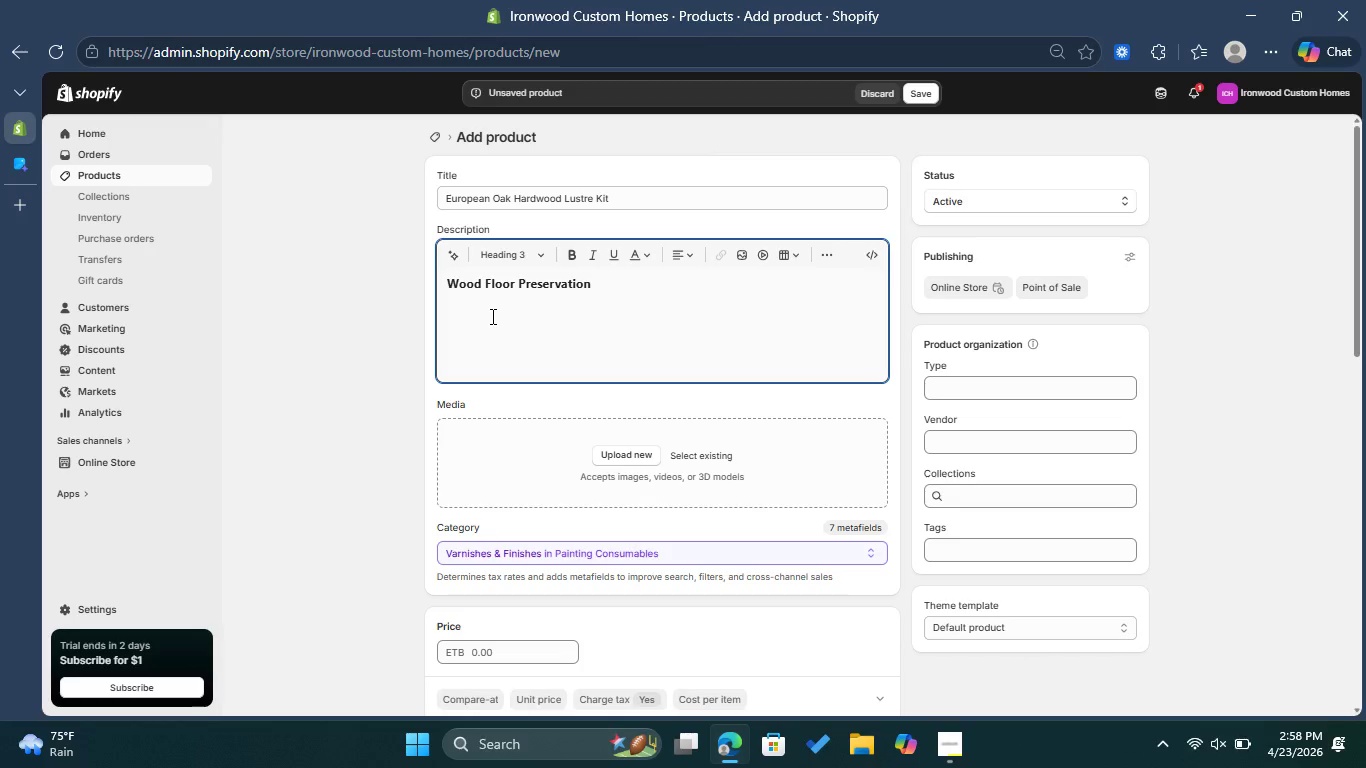 
key(Enter)
 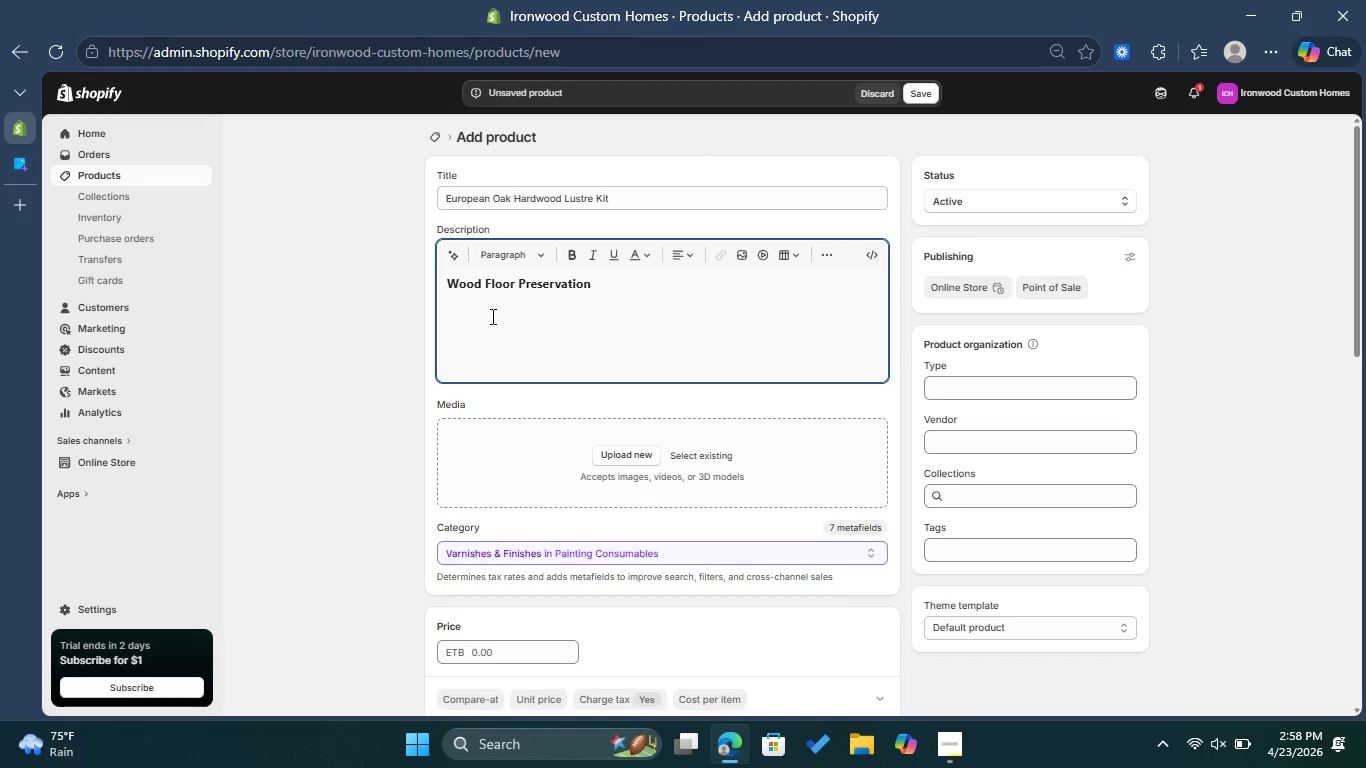 
type(Iron )
key(Backspace)
type(wood ADUS)
key(Backspace)
type(s feaature EUrop)
key(Backspace)
key(Backspace)
key(Backspace)
key(Backspace)
type(uropo)
key(Backspace)
type(ean White Oak )
 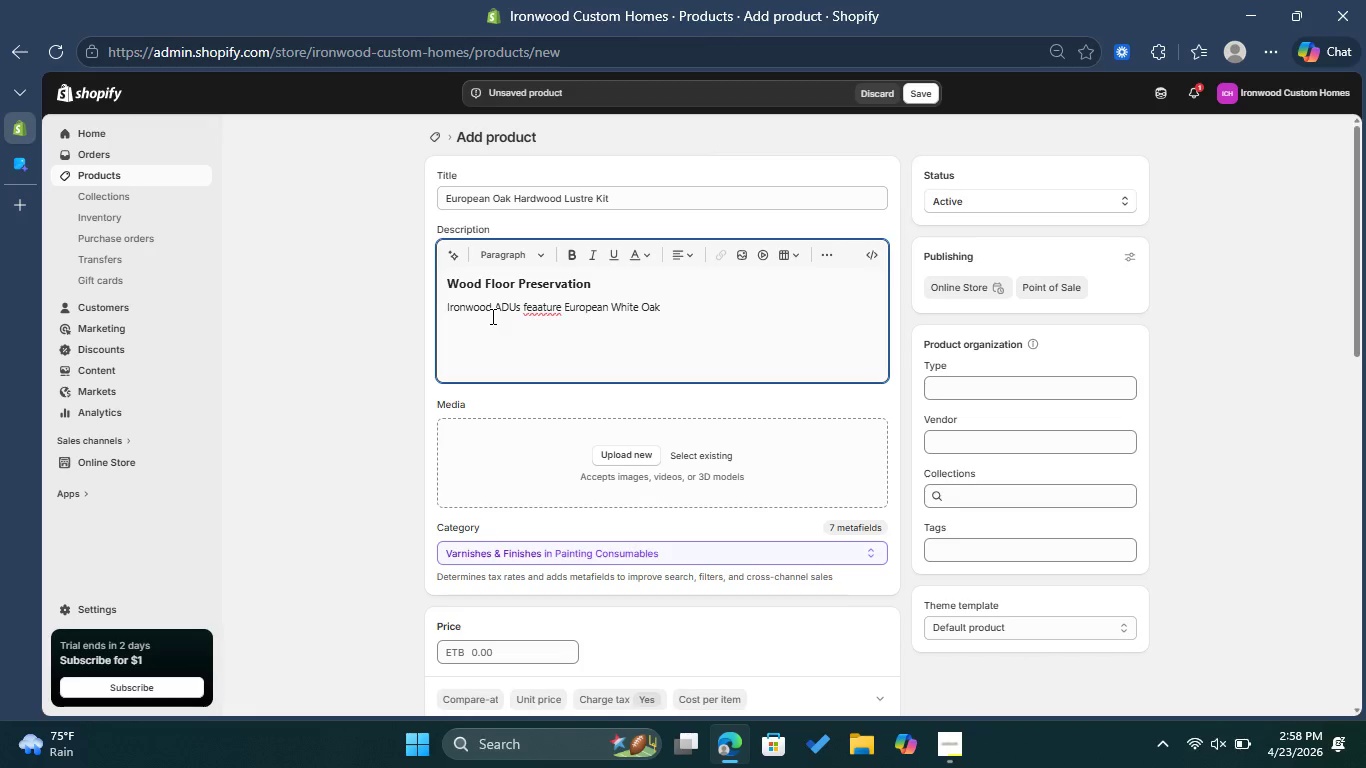 
left_click([537, 310])
 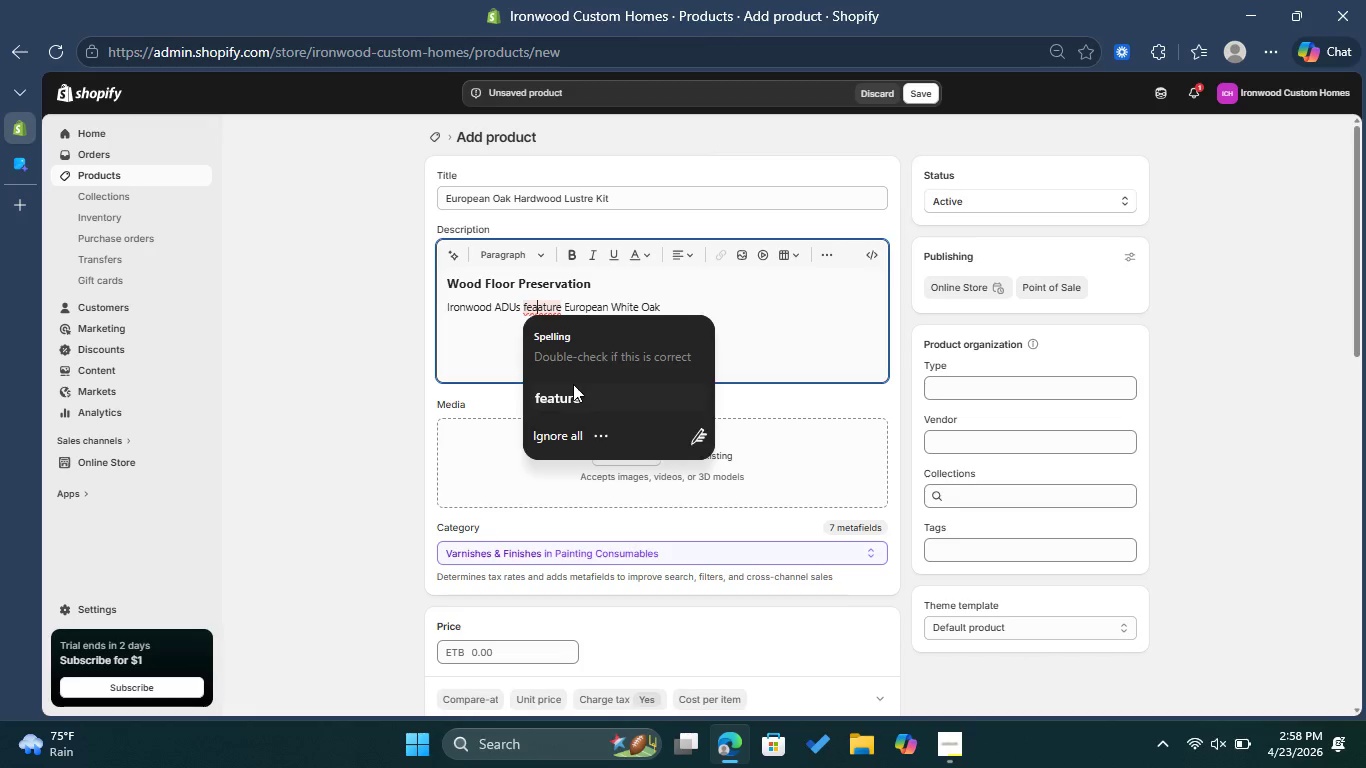 
left_click([574, 390])
 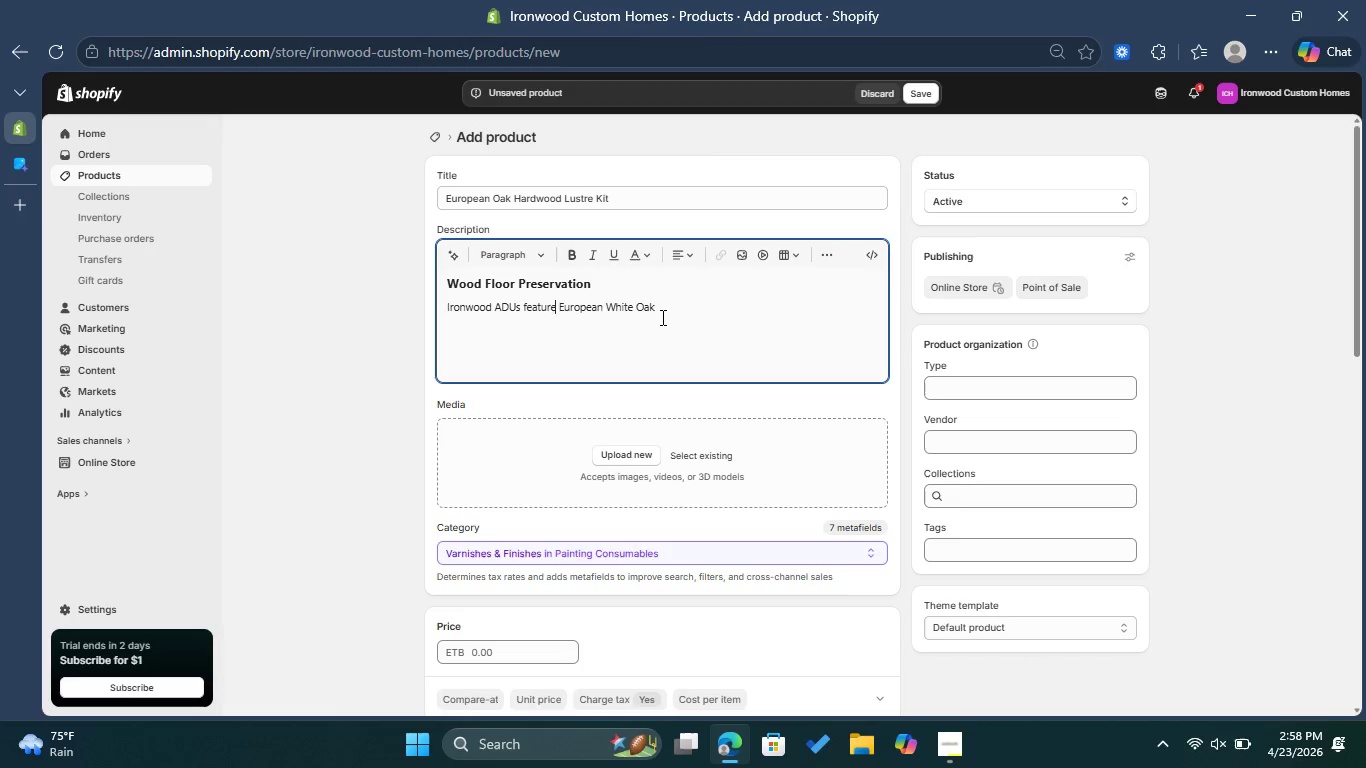 
left_click([661, 317])
 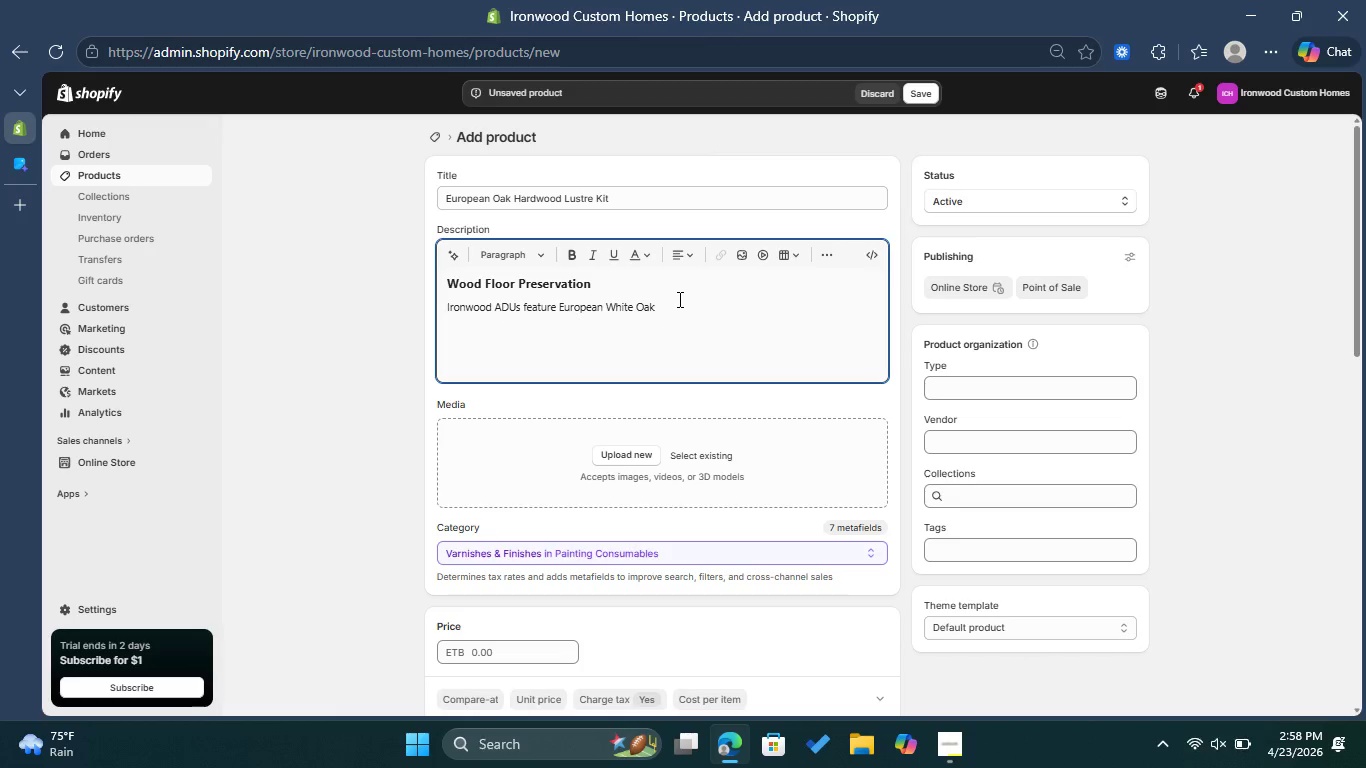 
type(with spe)
 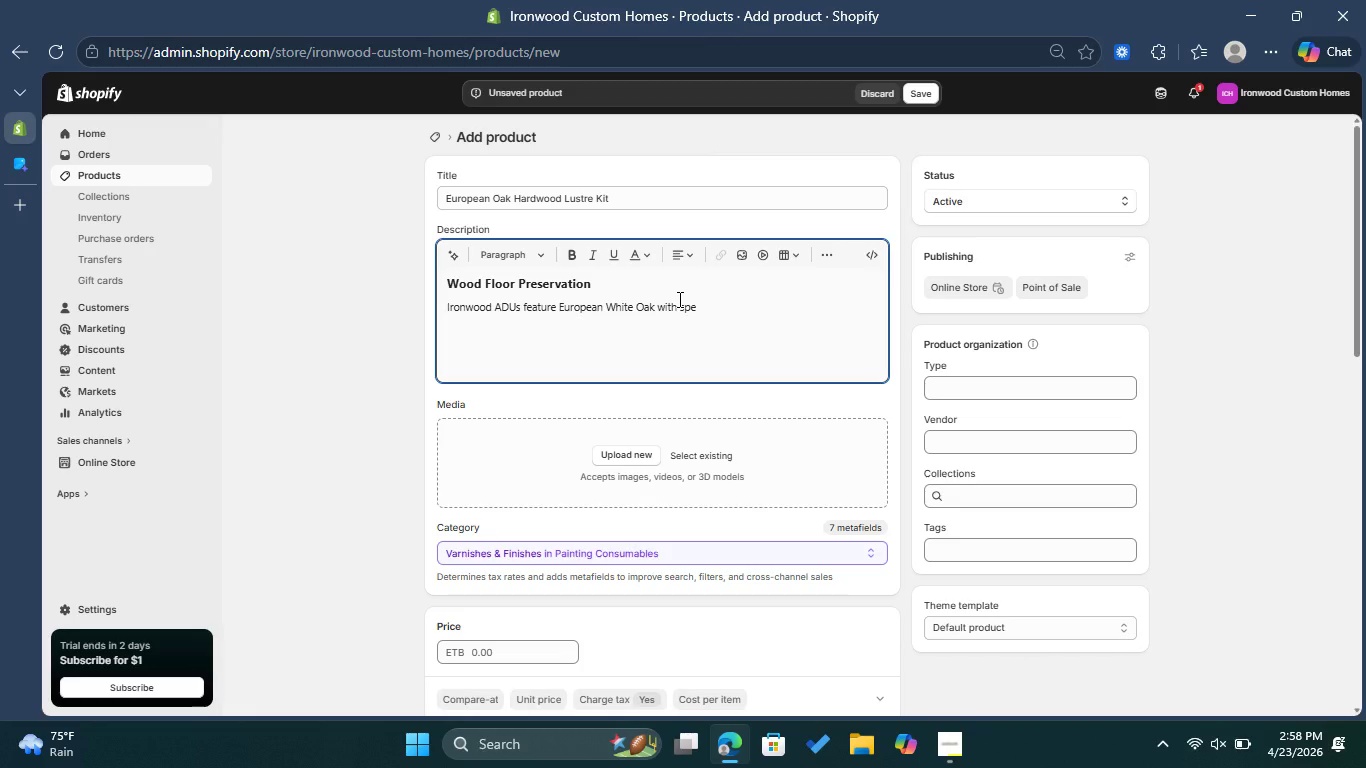 
type(cific oil finishes.)
 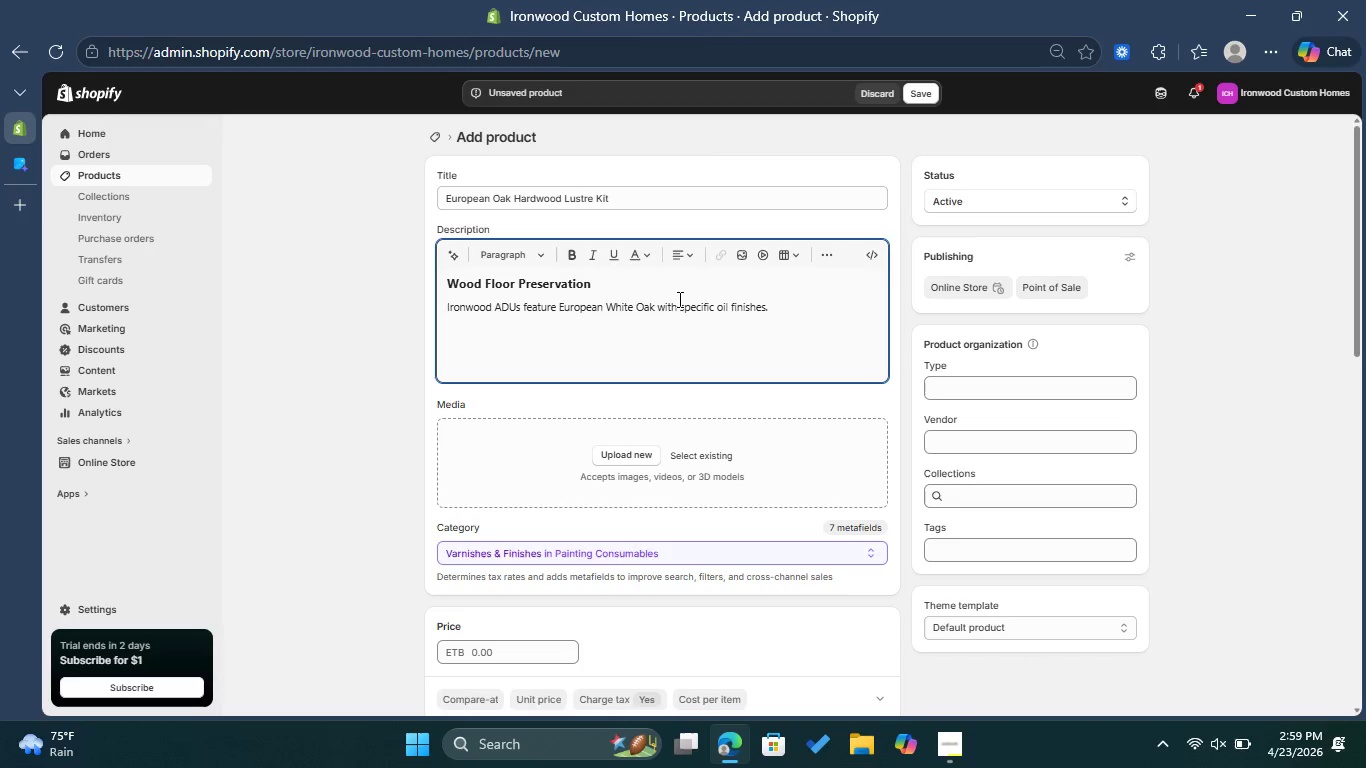 
key(Enter)
 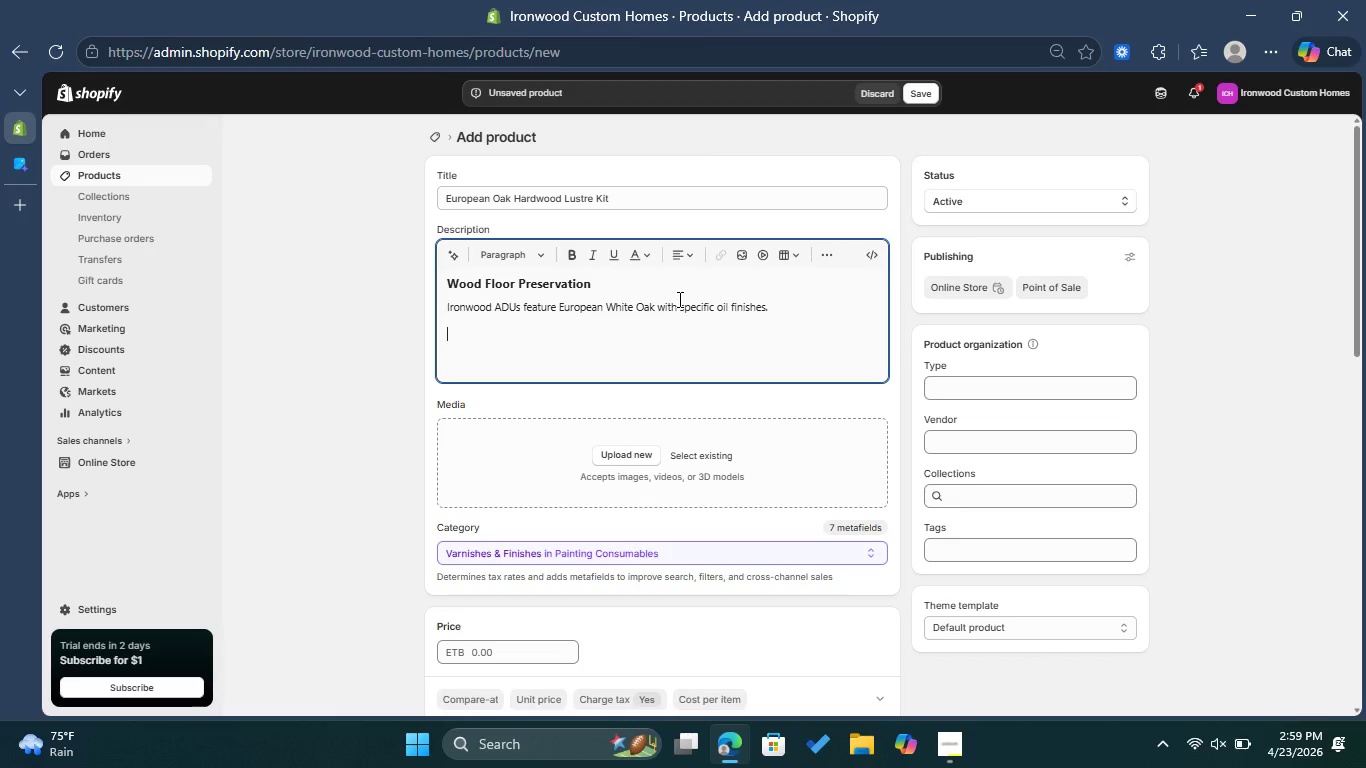 
type(The lustre kit replenishes the wood's natural )
 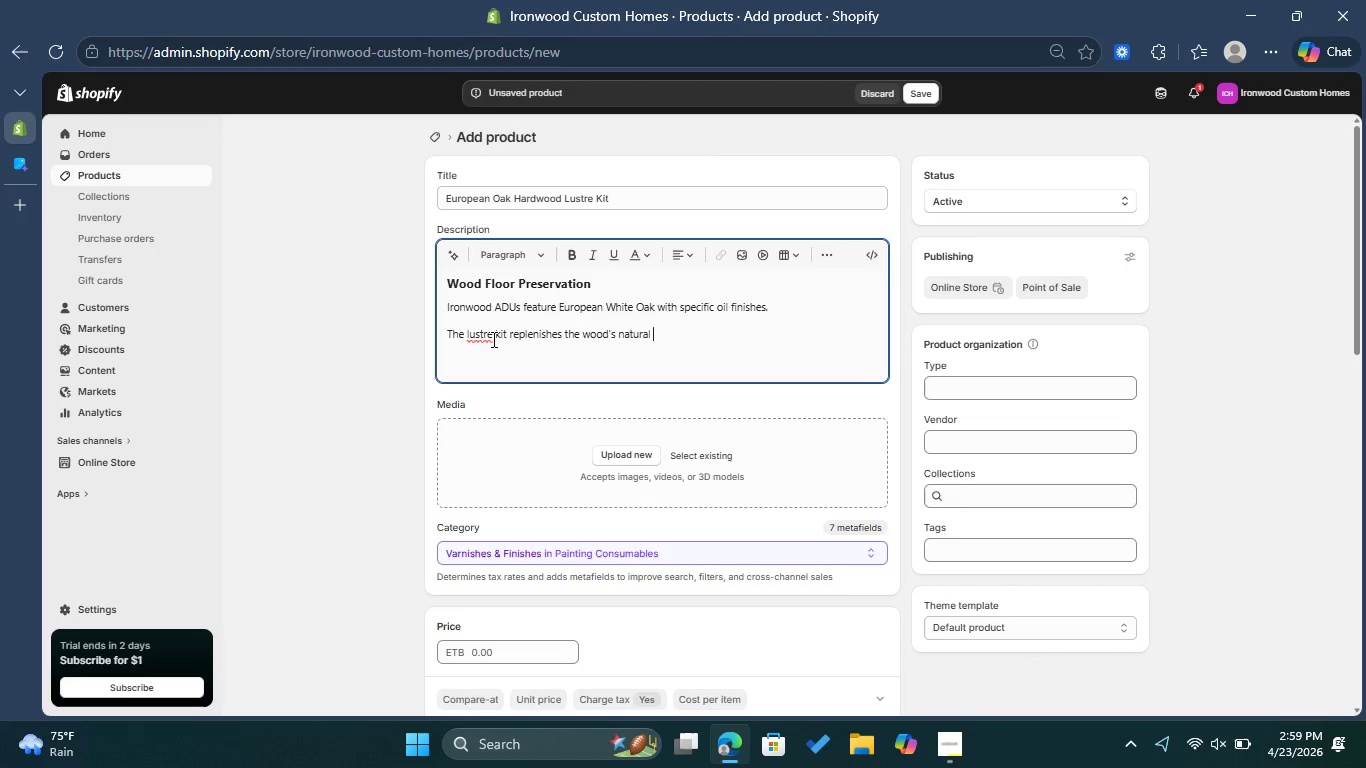 
left_click([485, 340])
 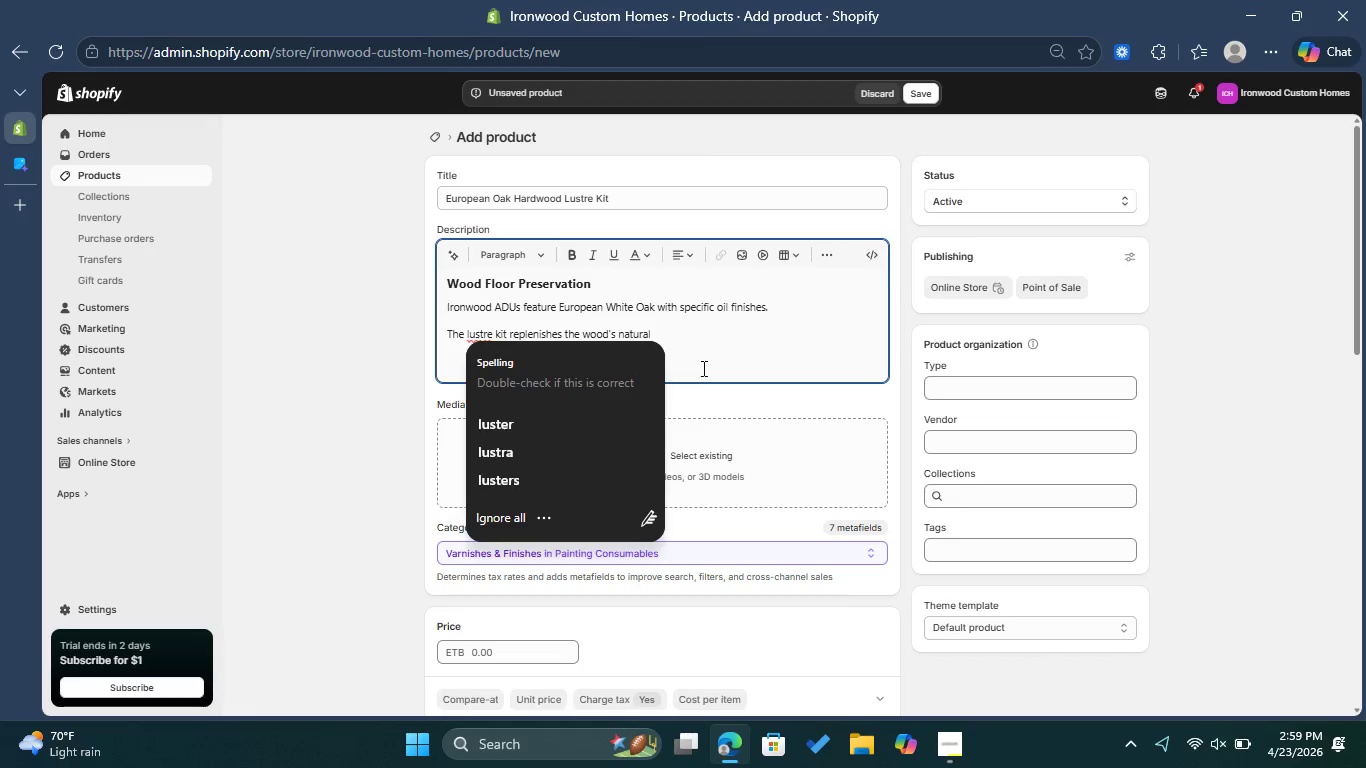 
left_click([736, 322])
 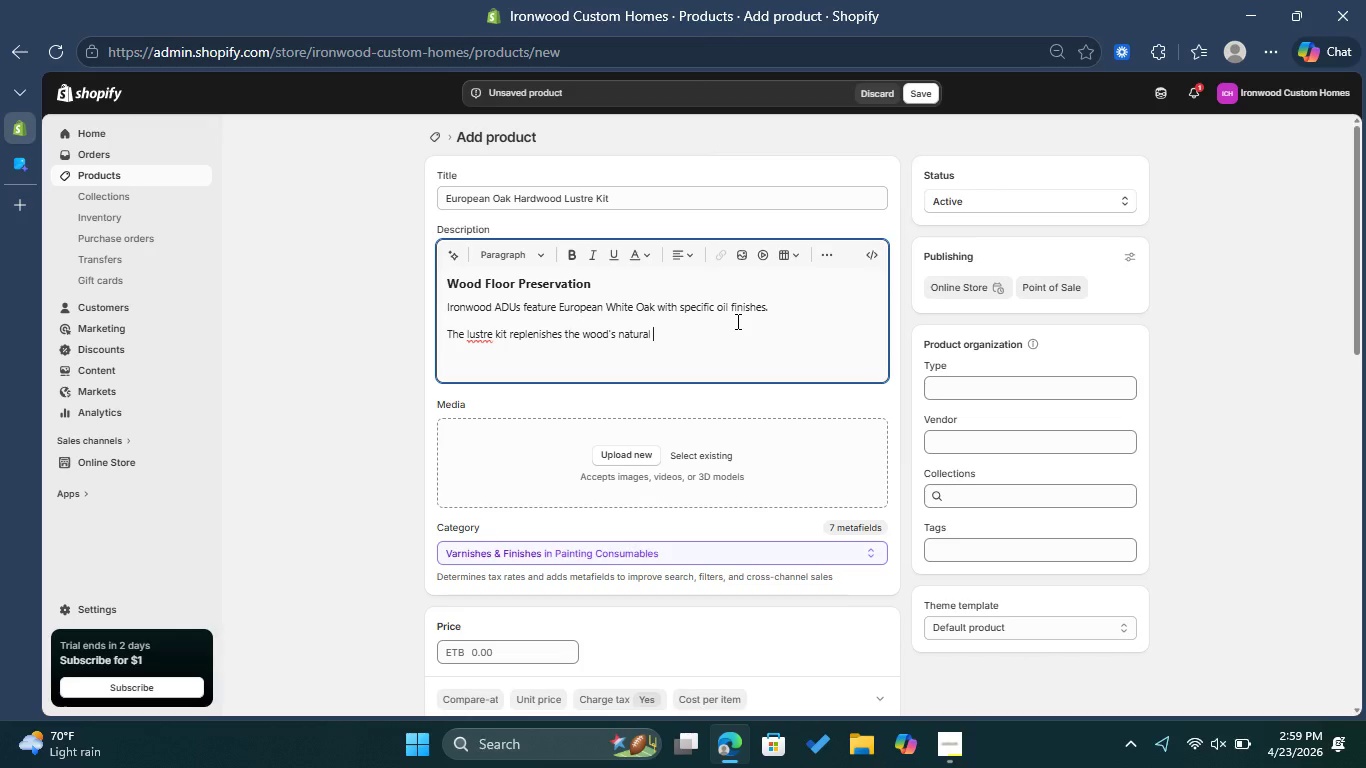 
wait(6.03)
 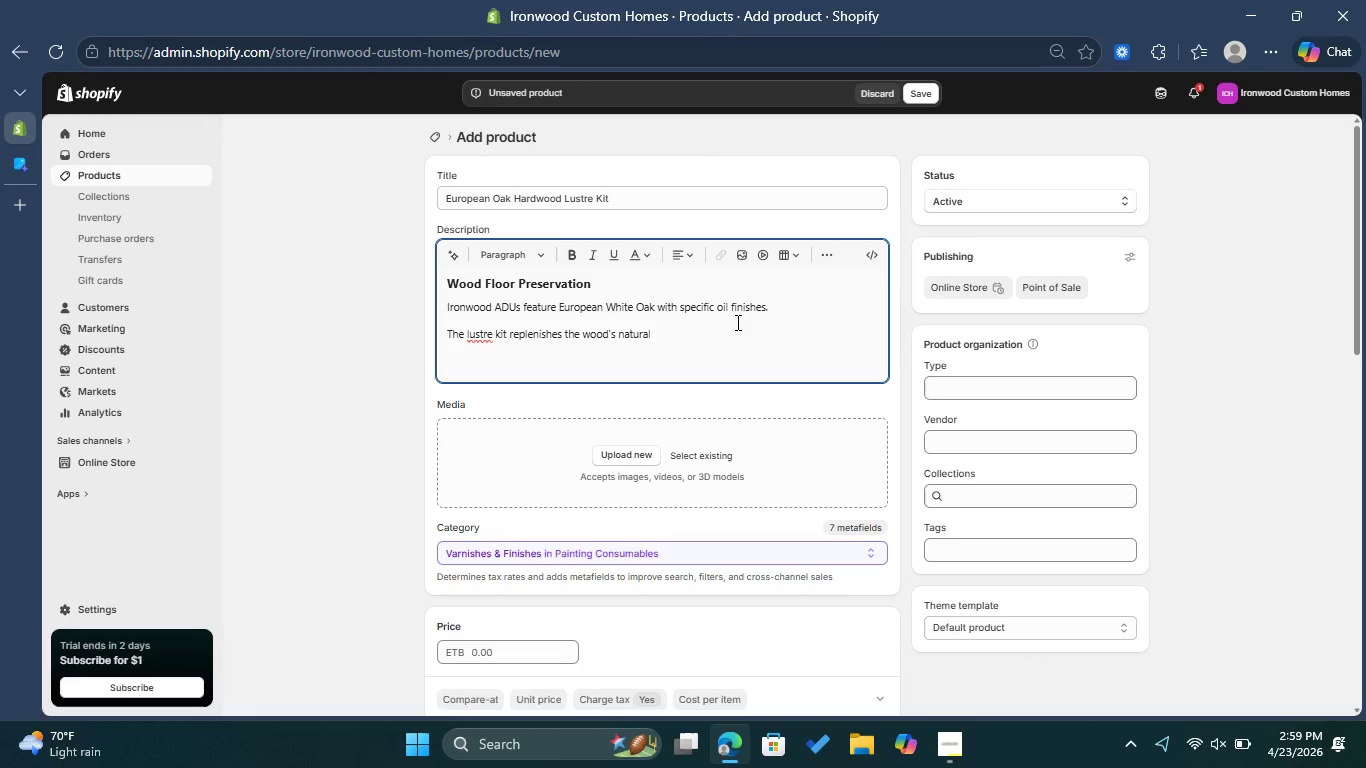 
type(oils without damaging the matte )
 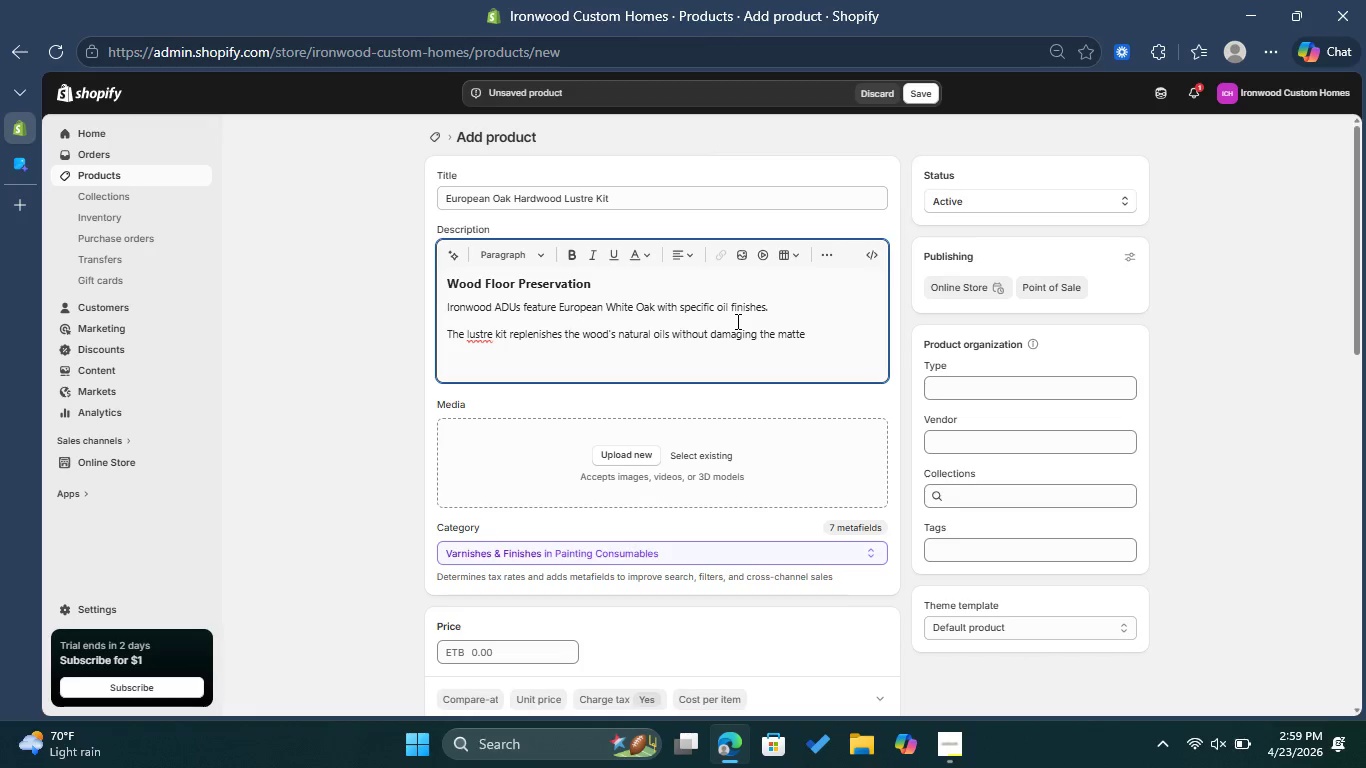 
type(surface )
key(Backspace)
type(.)
 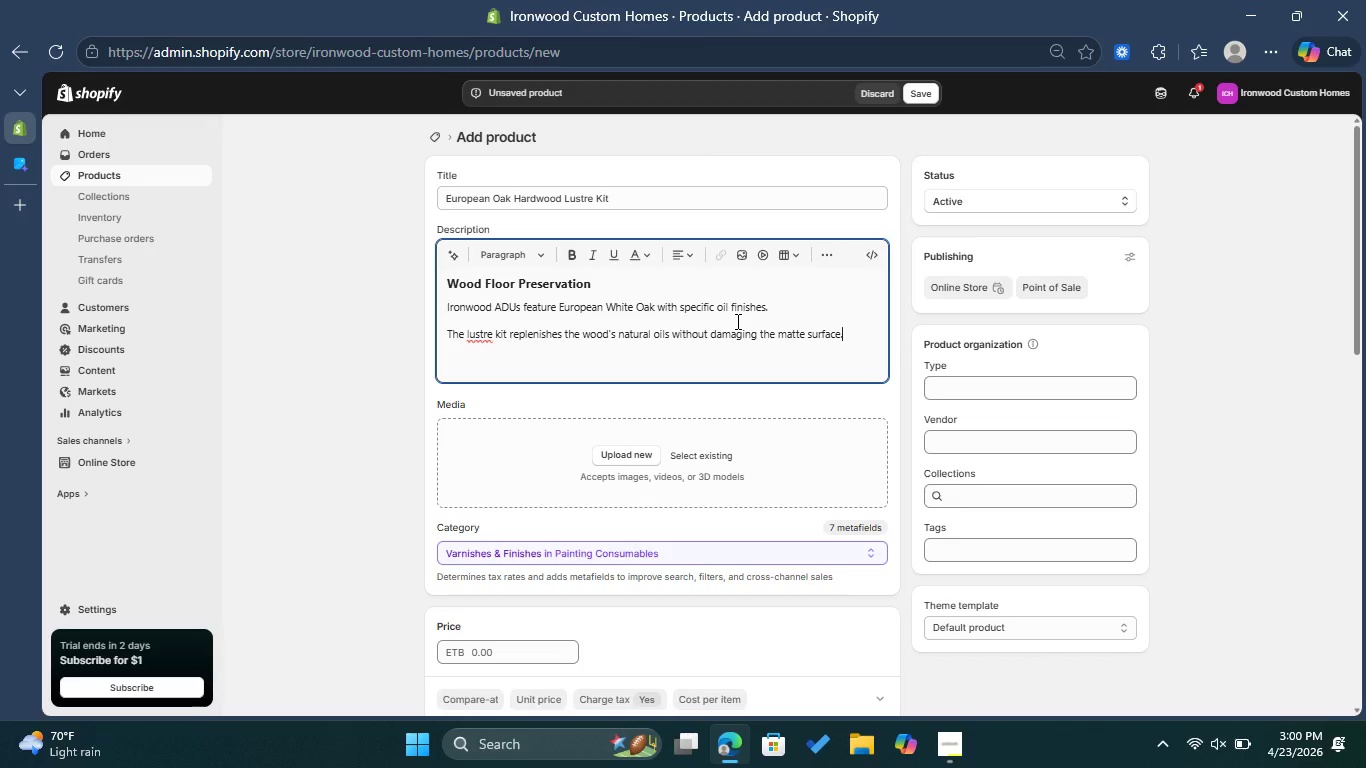 
key(Enter)
 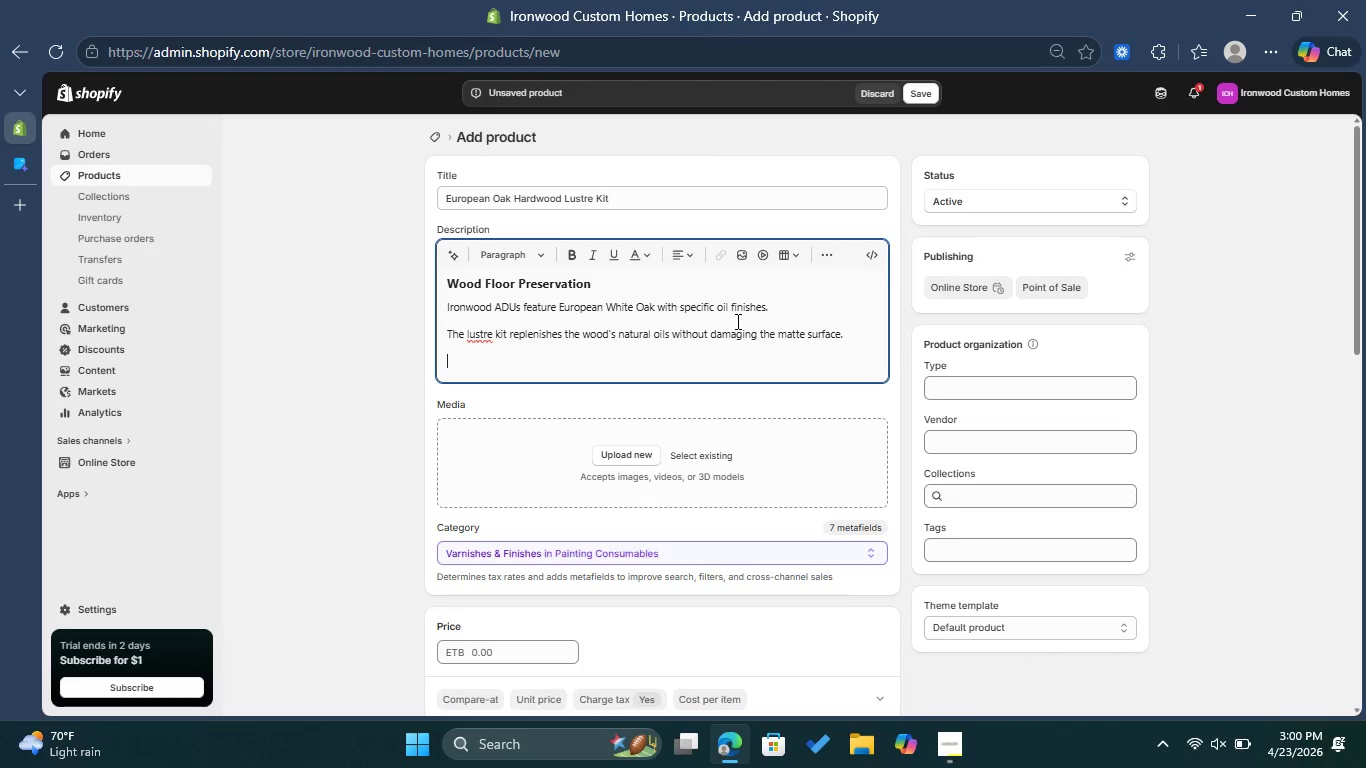 
mouse_move([541, 253])
 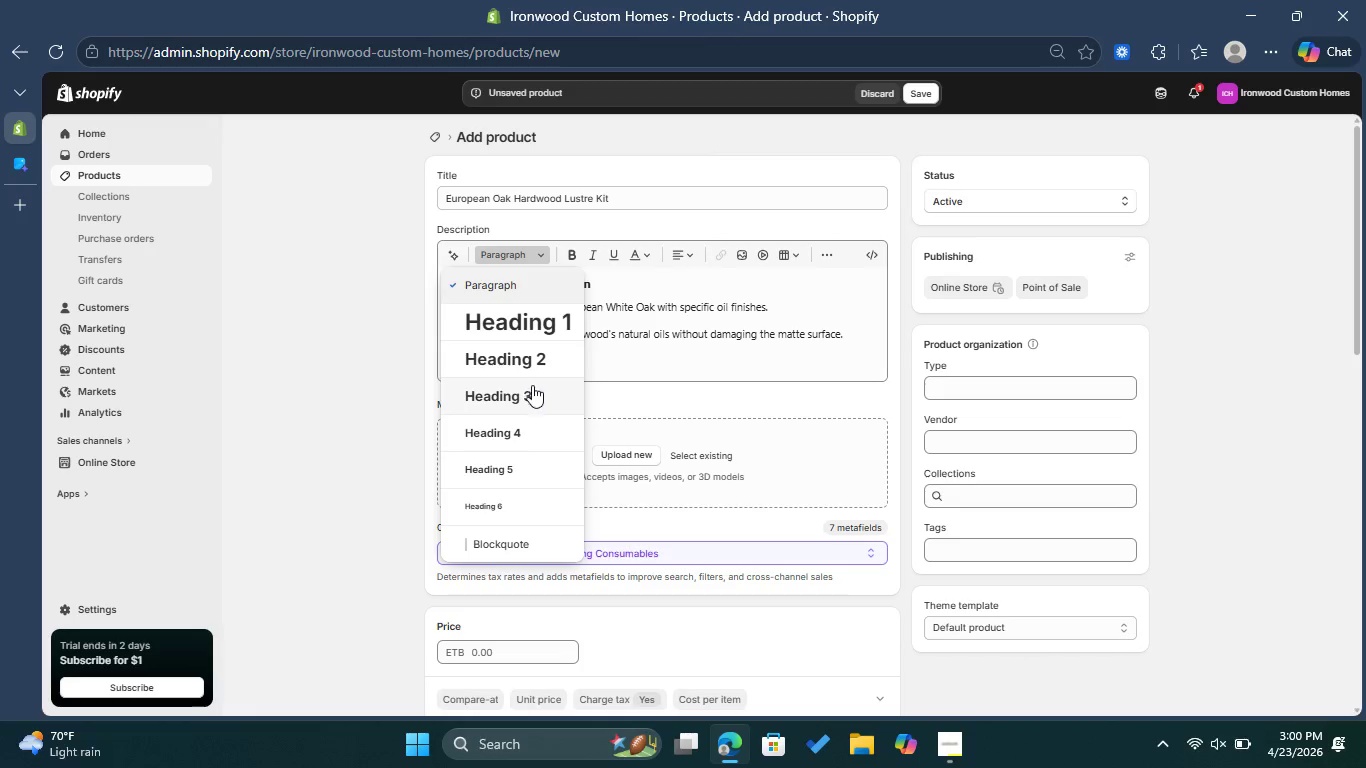 
left_click([532, 397])
 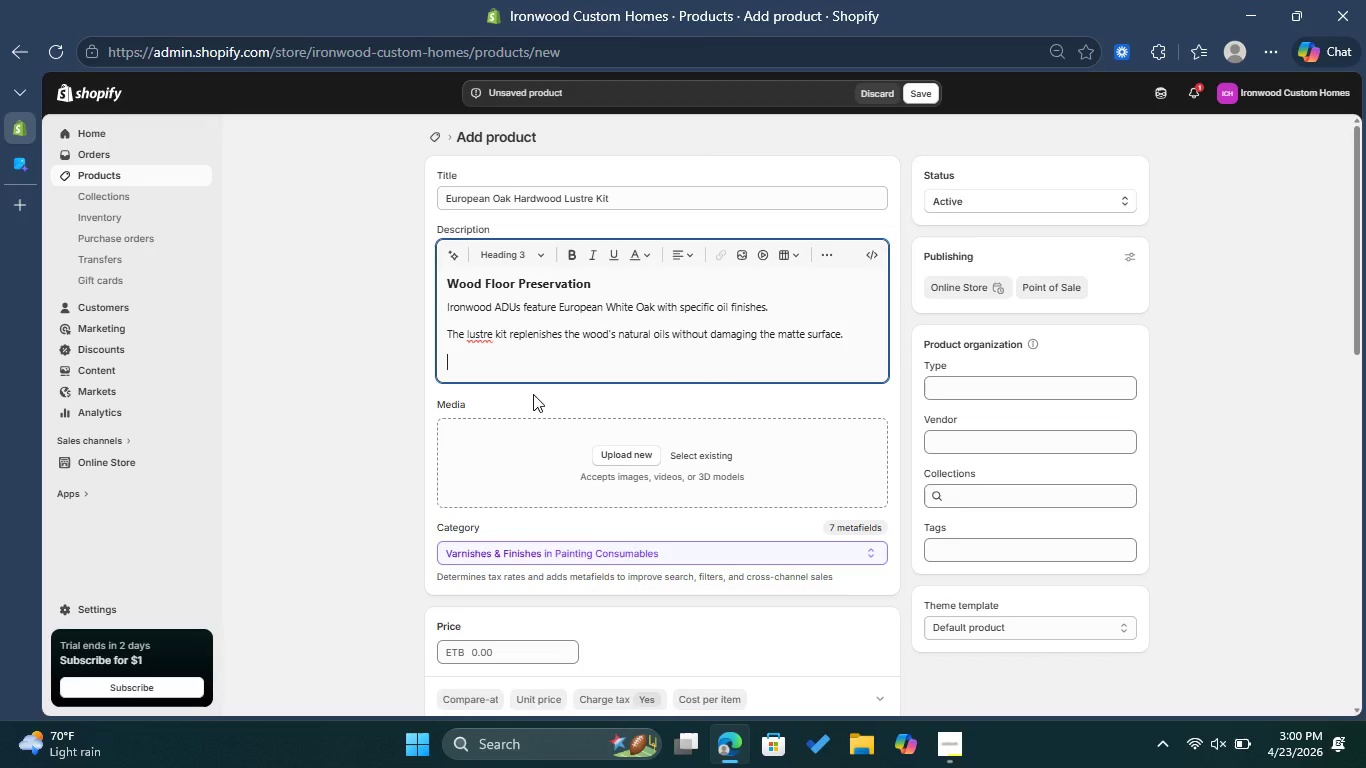 
wait(8.39)
 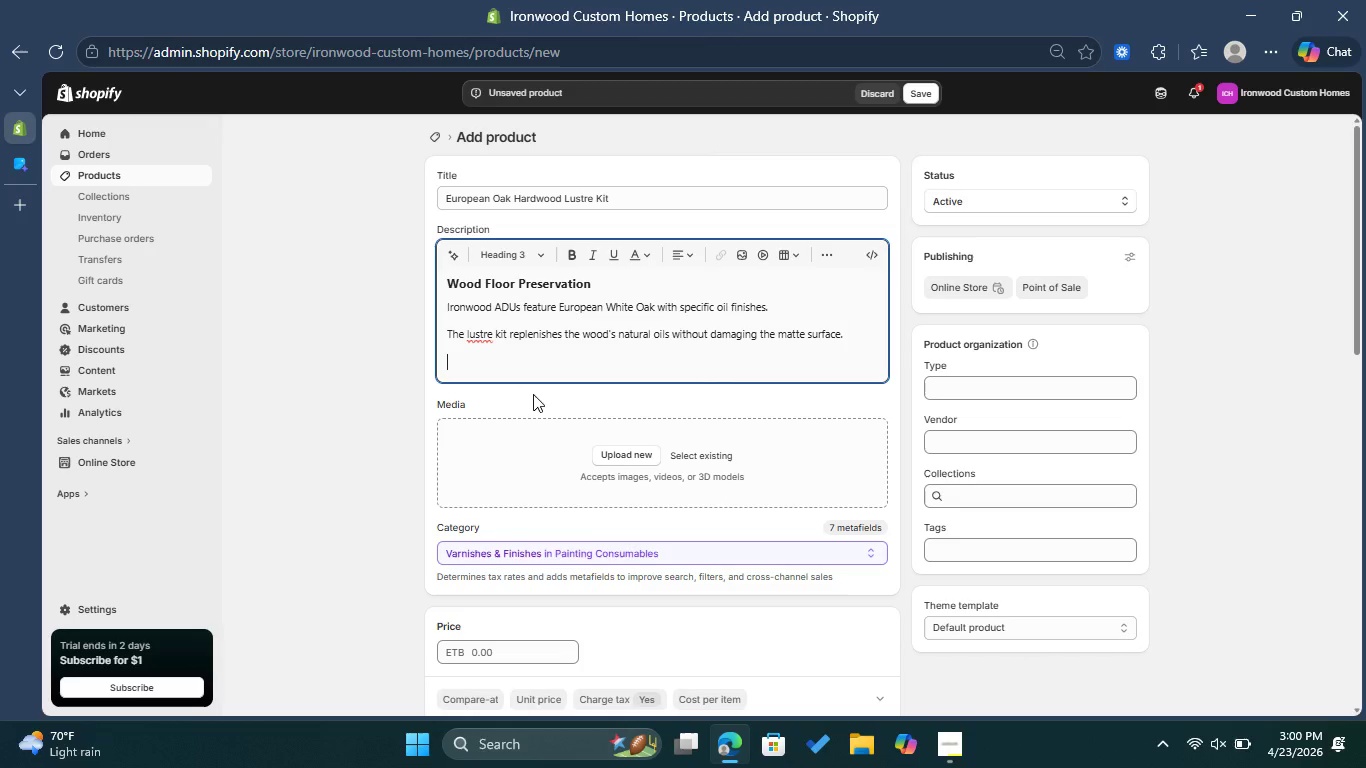 
type(Material Compatav)
key(Backspace)
type(bility )
 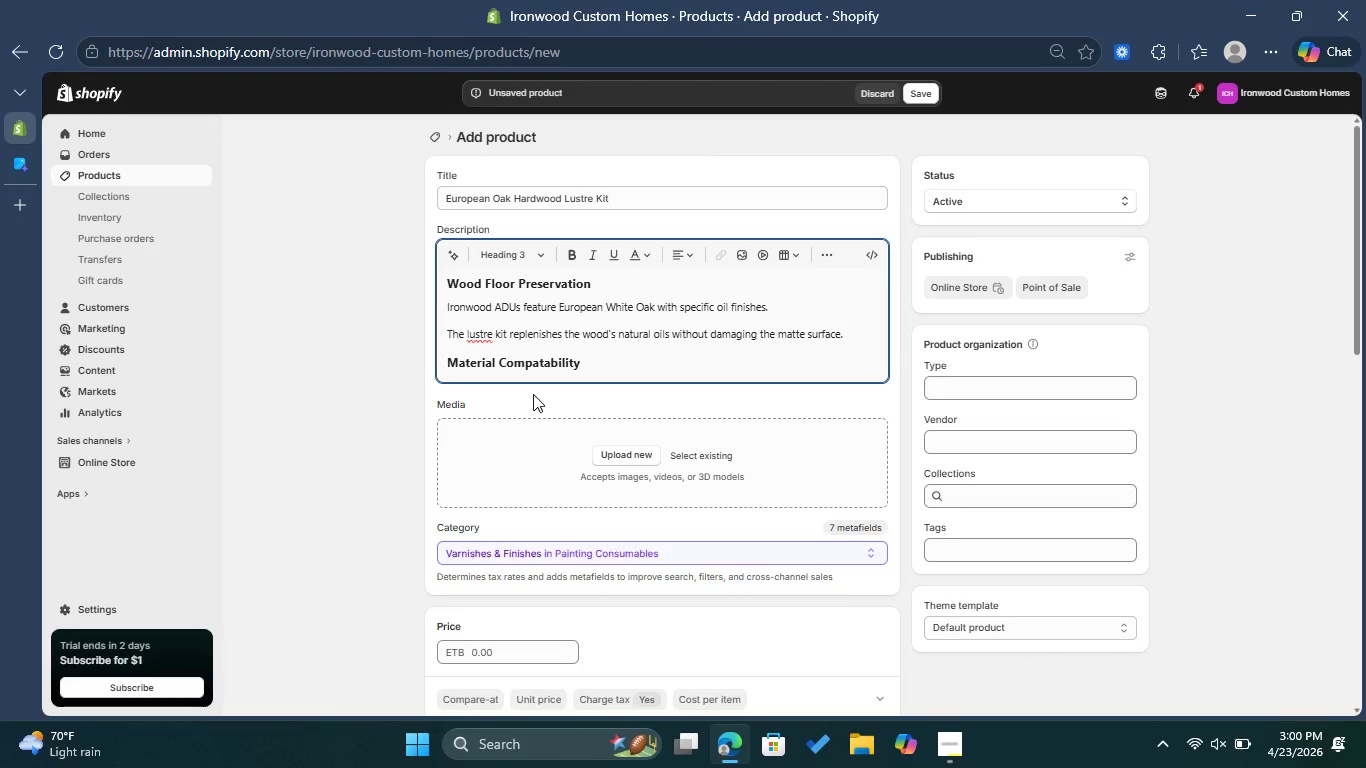 
key(Enter)
 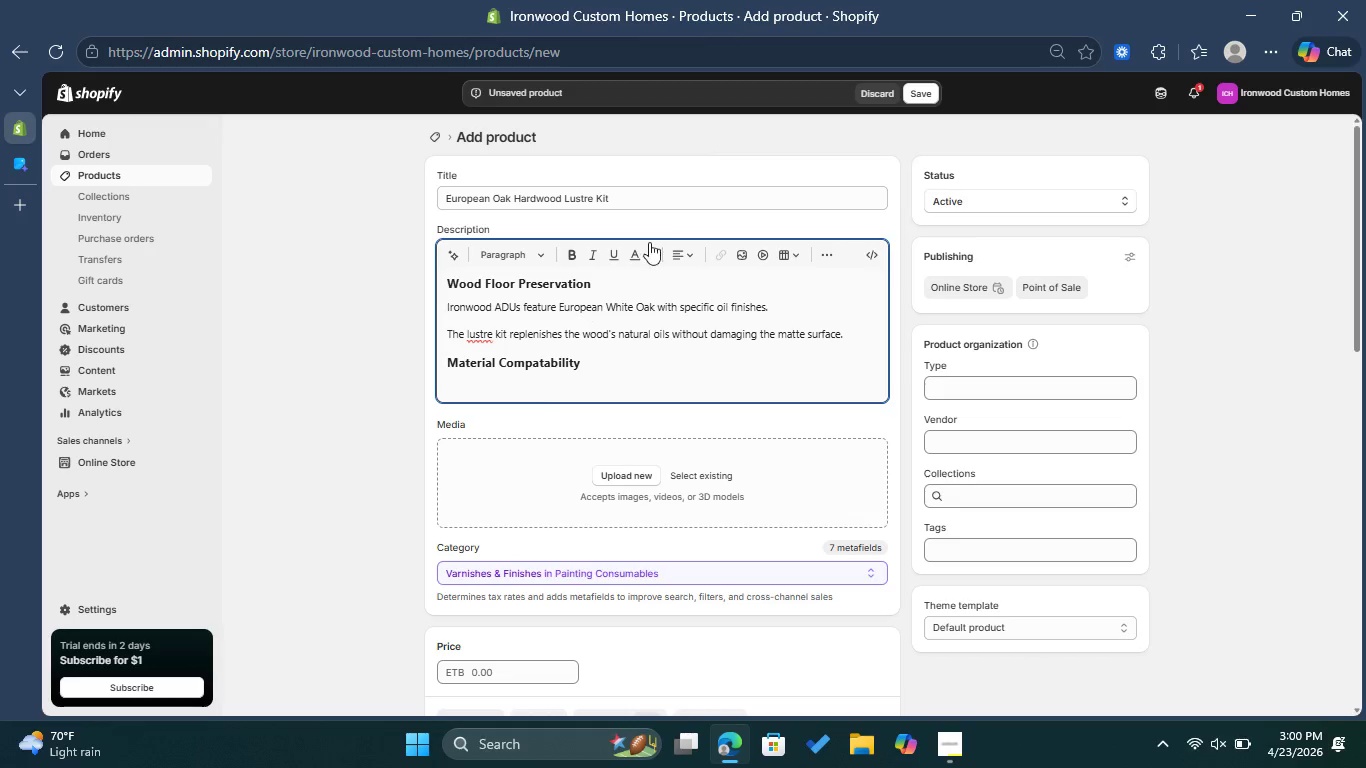 
left_click([825, 248])
 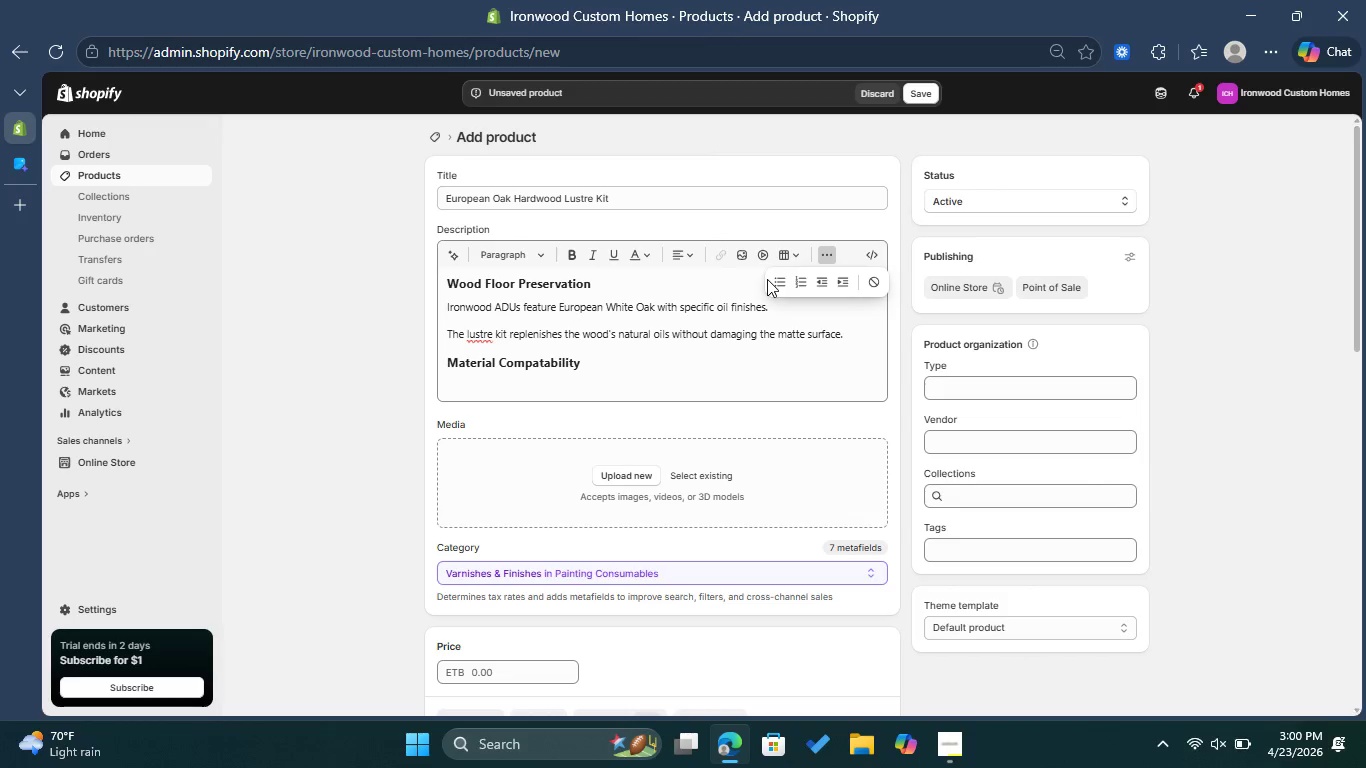 
left_click([783, 281])
 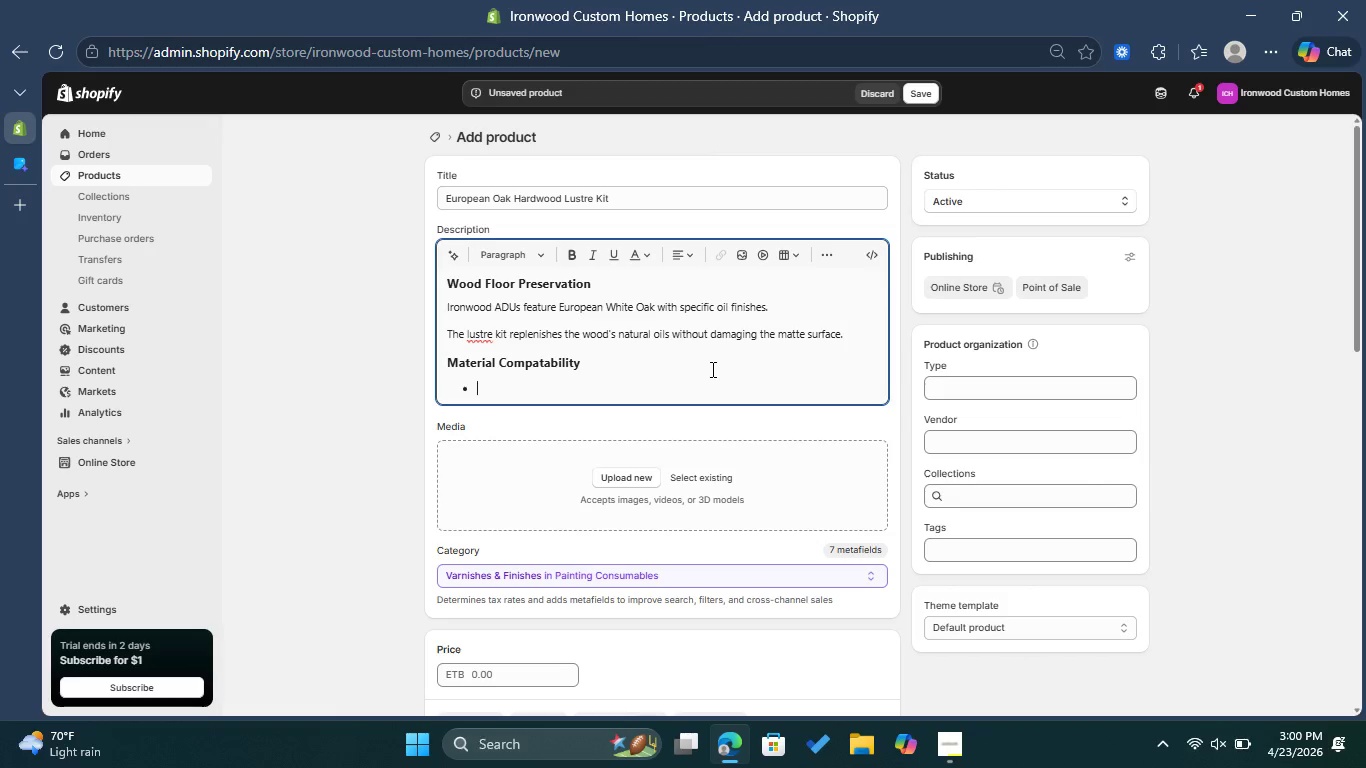 
type(Protects: European Oak and Engineered Hradwood.)
 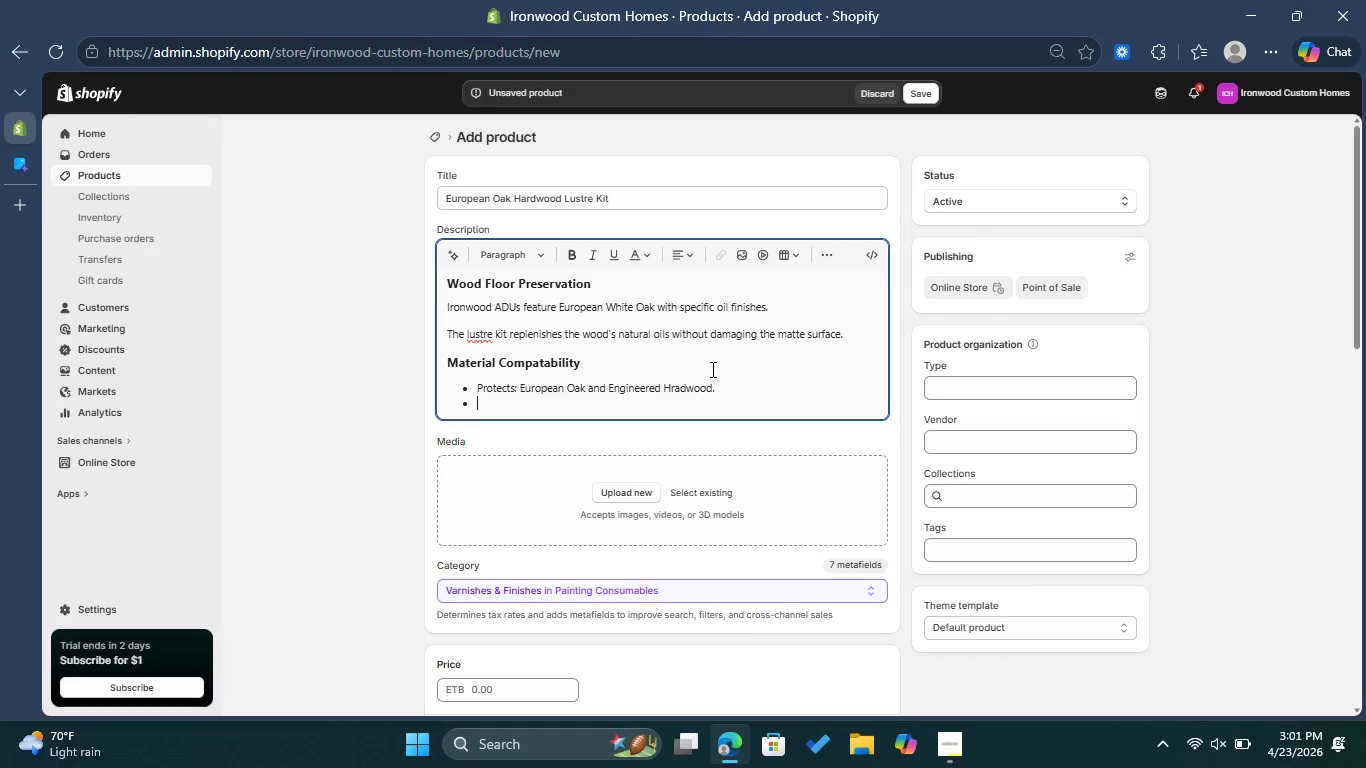 
 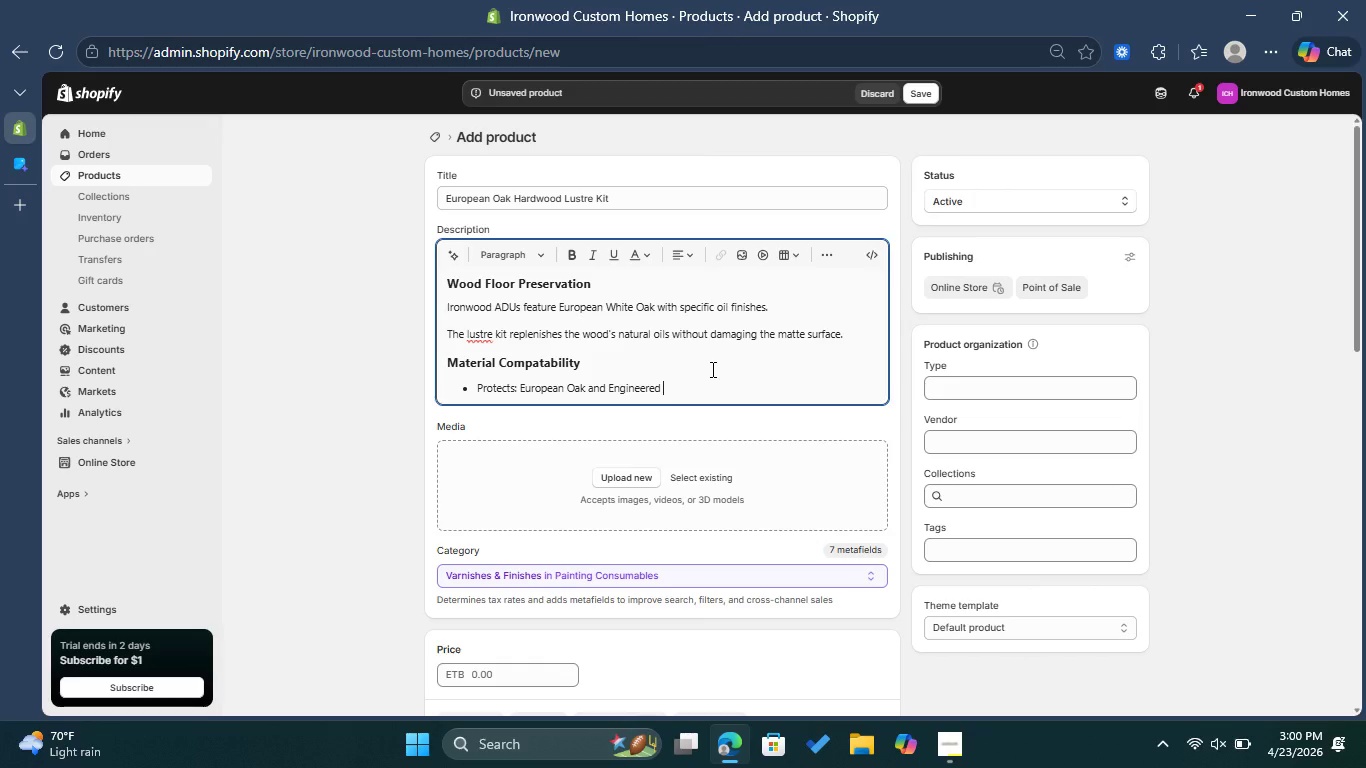 
key(Enter)
 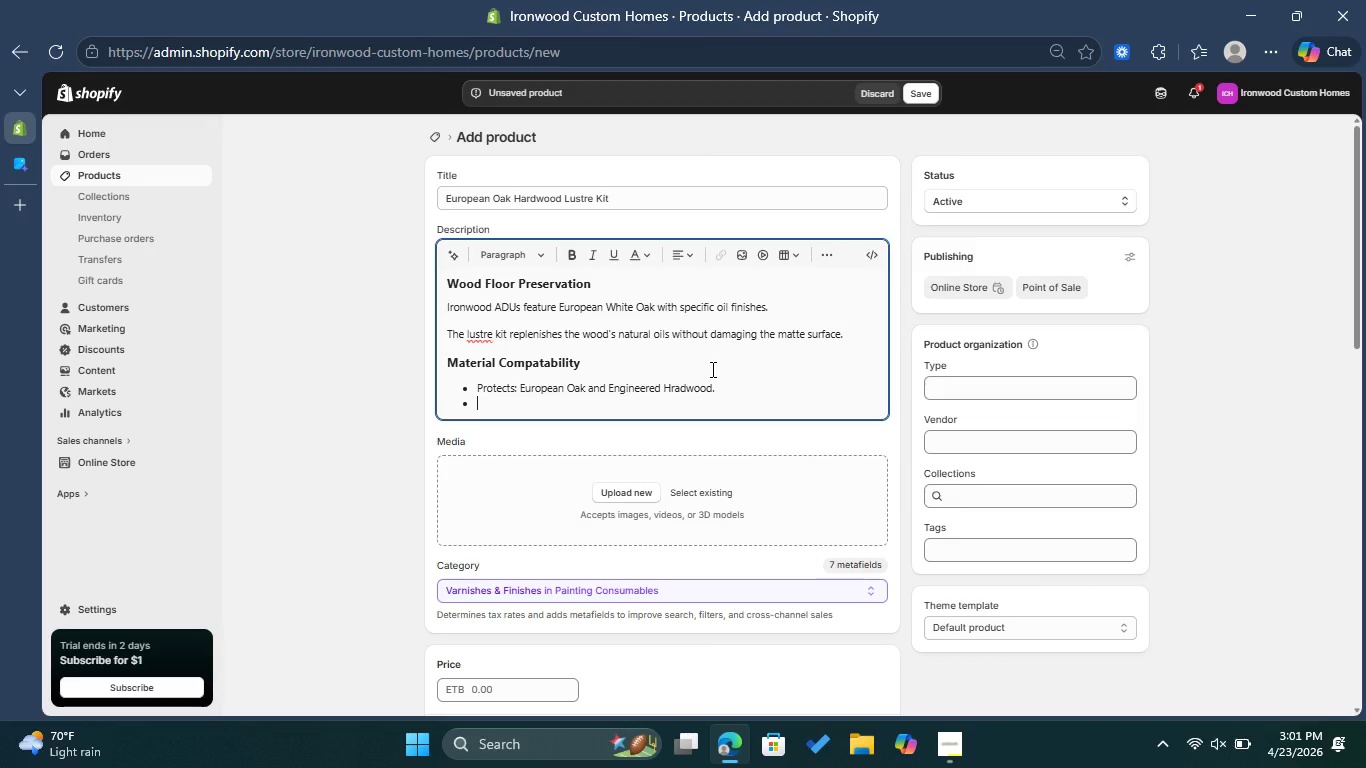 
type(Effect:  Prevents wood drying and fiber spl)
key(Backspace)
type(i)
key(Backspace)
type(litting in climate-controlled spaces. )
 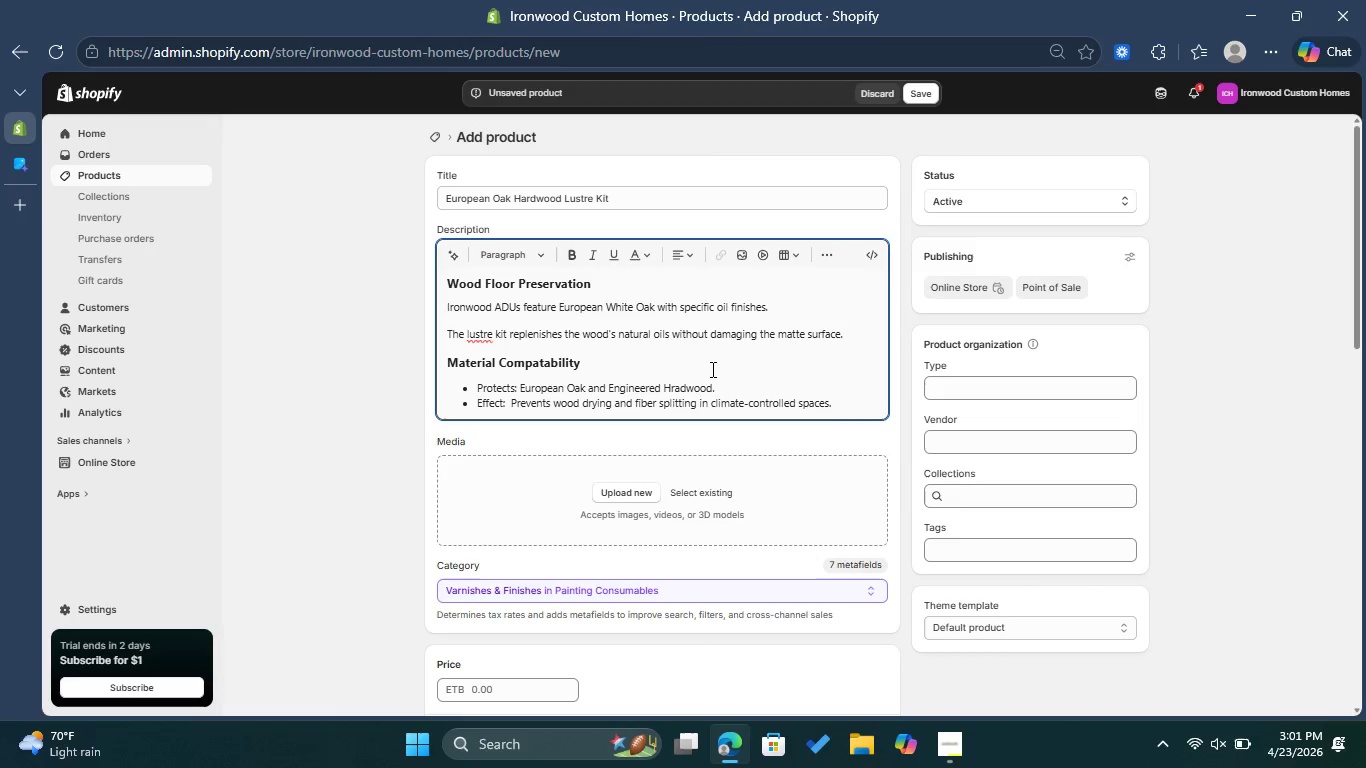 
key(Enter)
 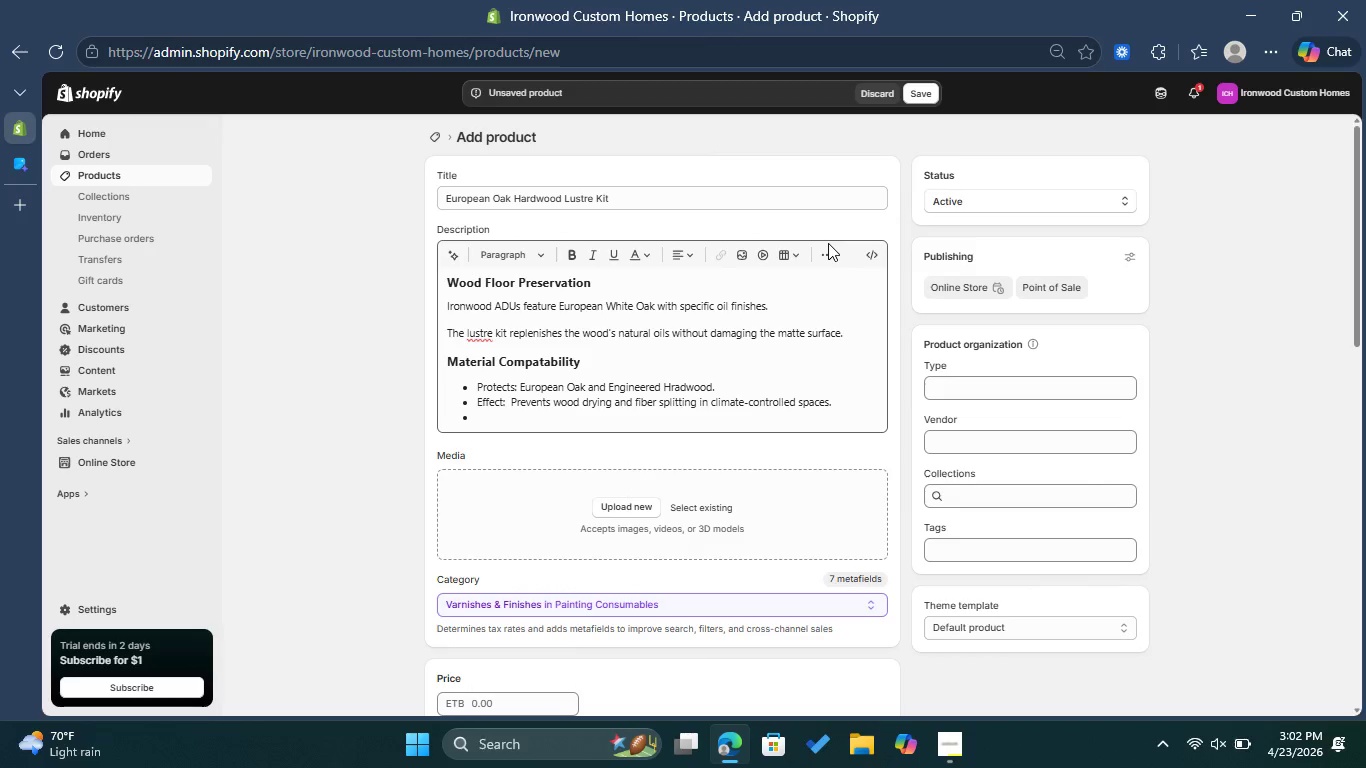 
double_click([828, 252])
 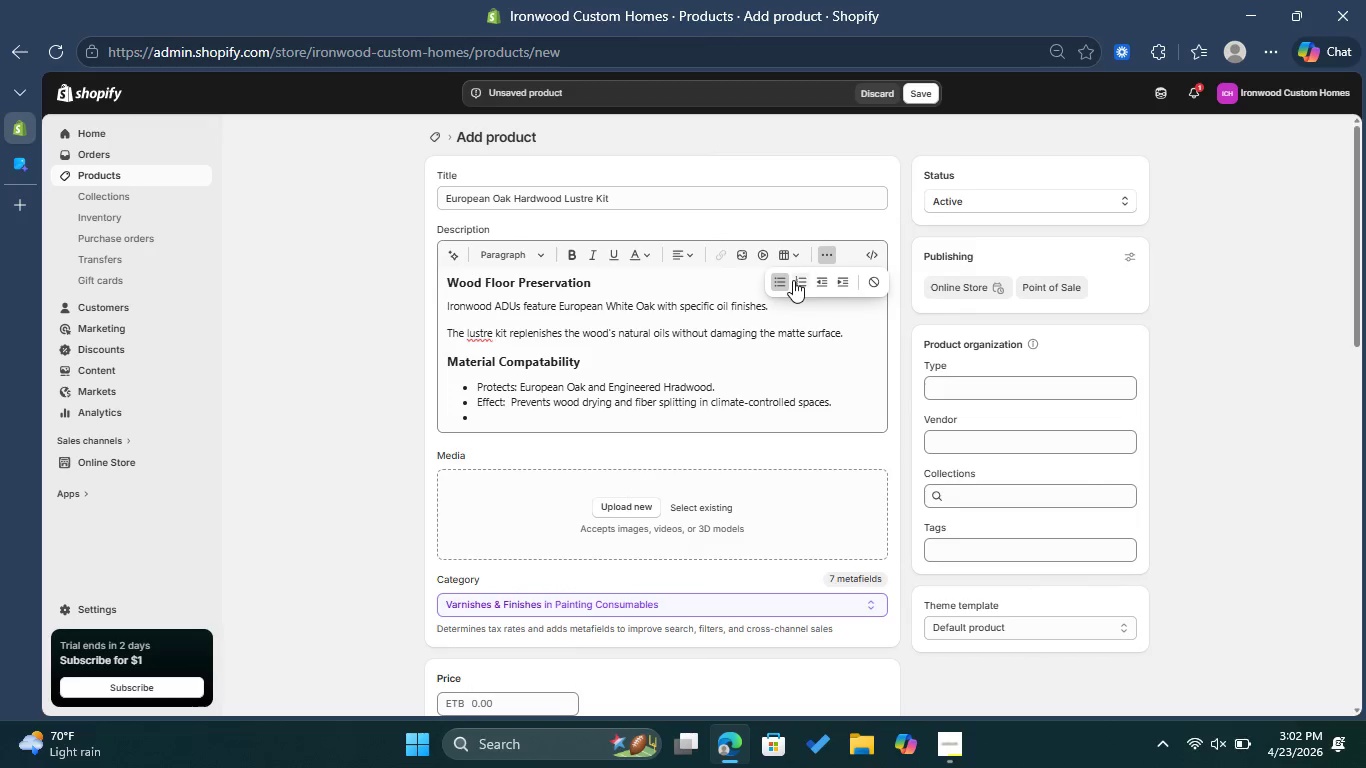 
left_click([791, 280])
 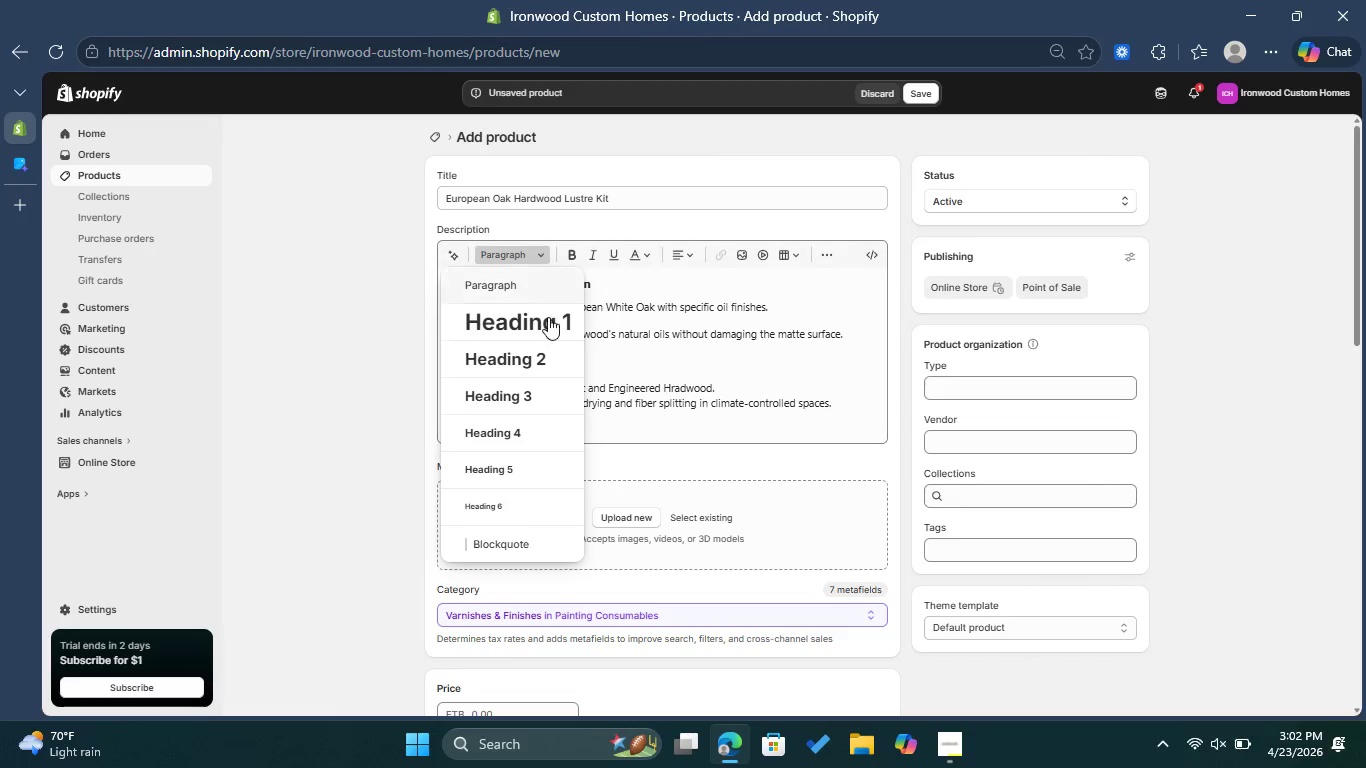 
left_click([544, 386])
 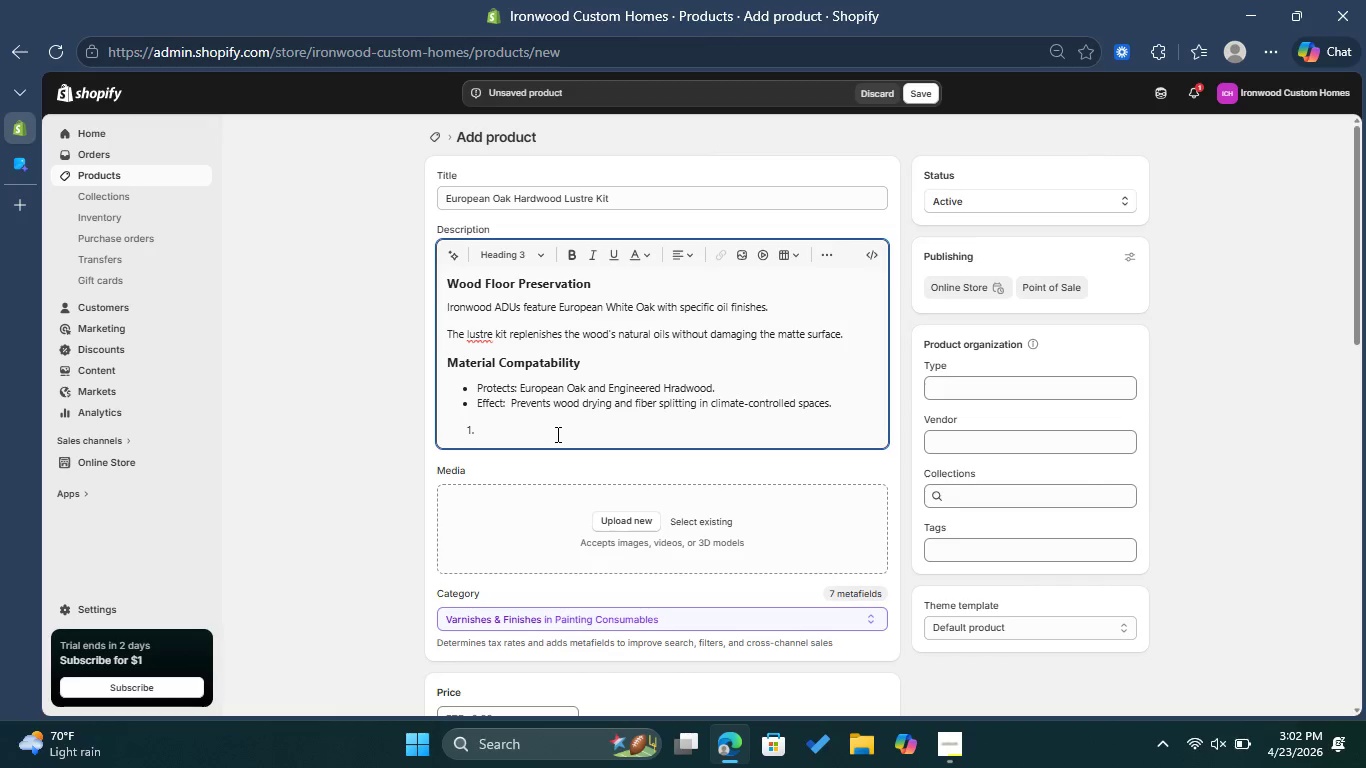 
key(Backspace)
 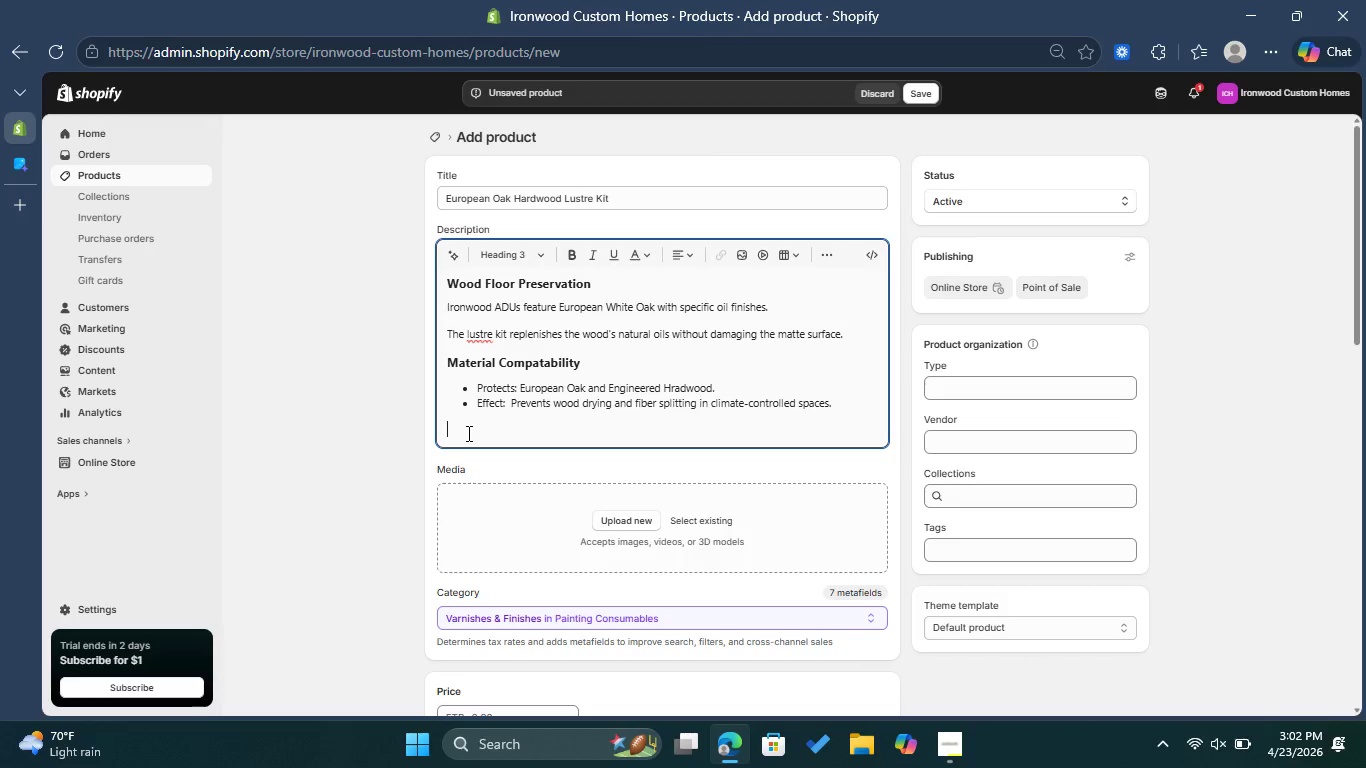 
type(Appil)
 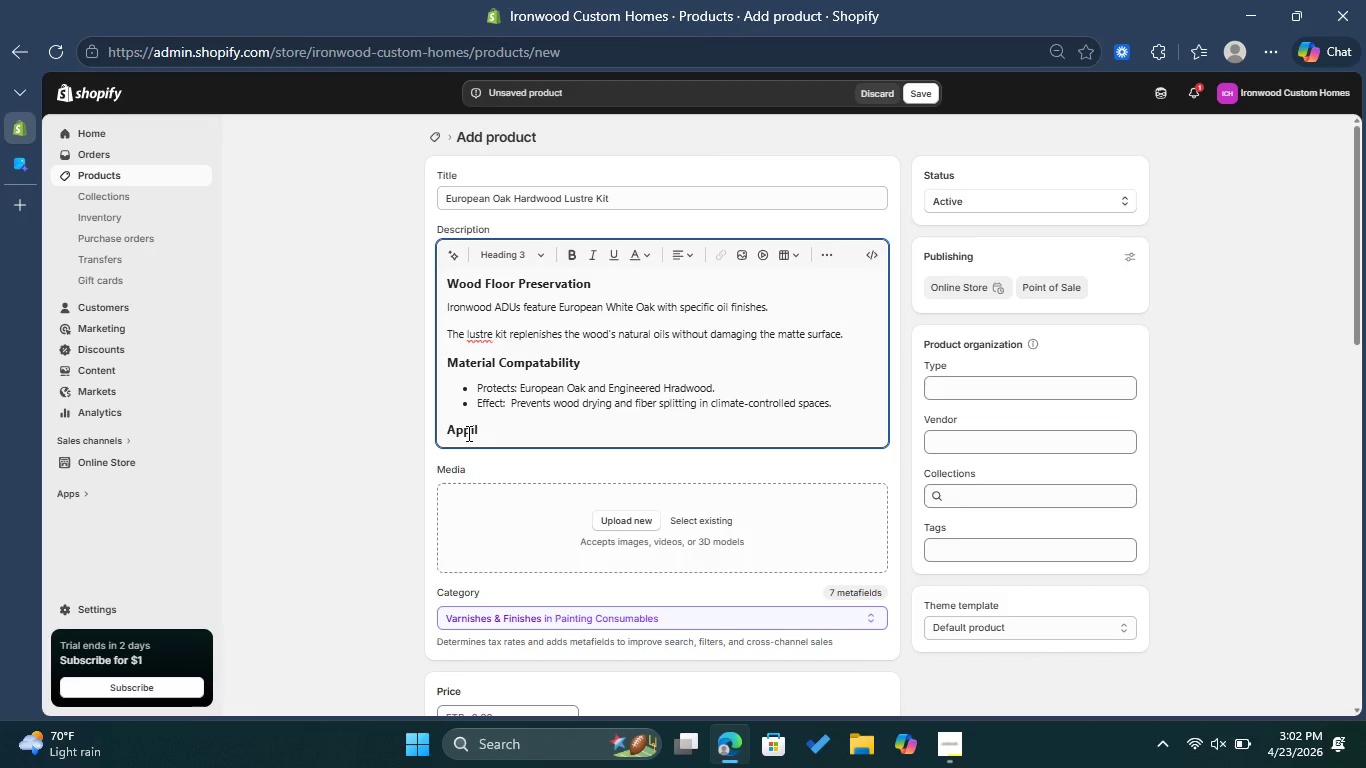 
key(Backspace)
key(Backspace)
type(lication Instructions)
 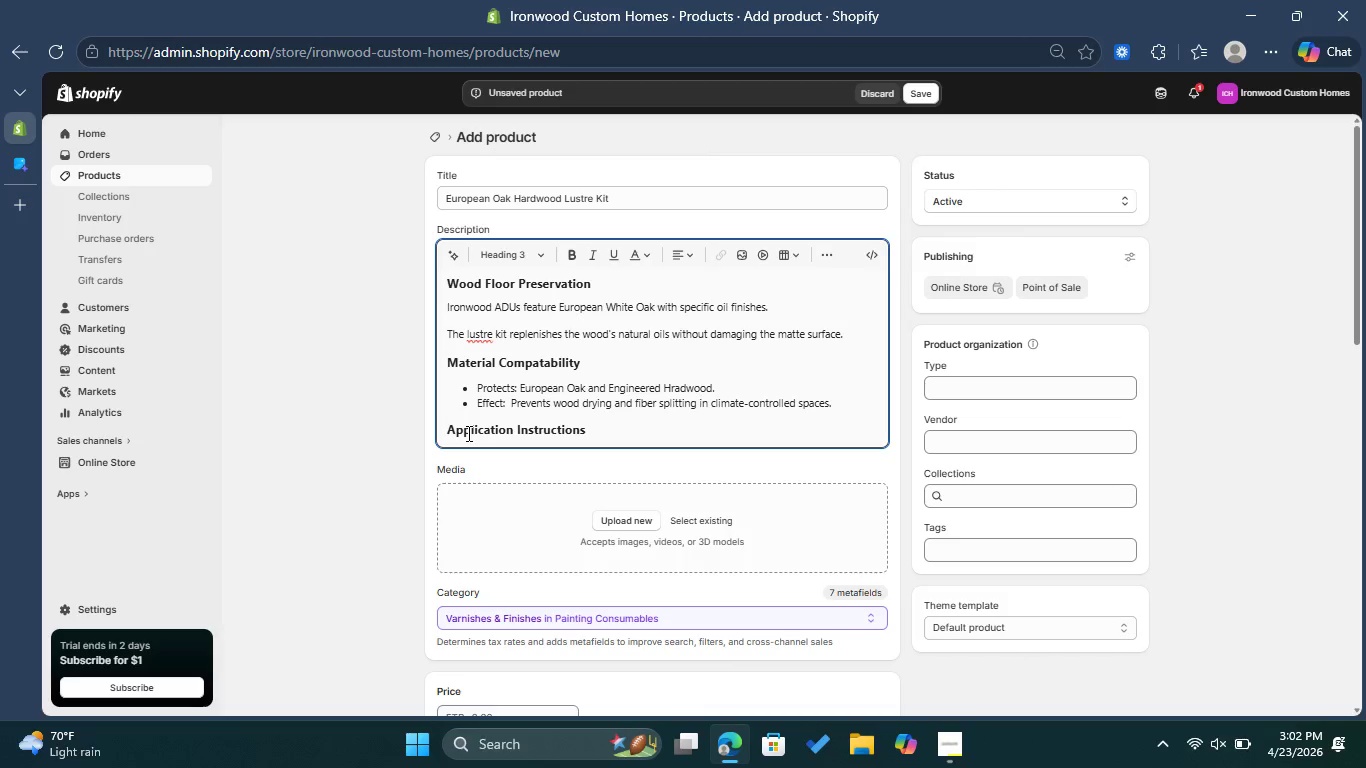 
key(Enter)
 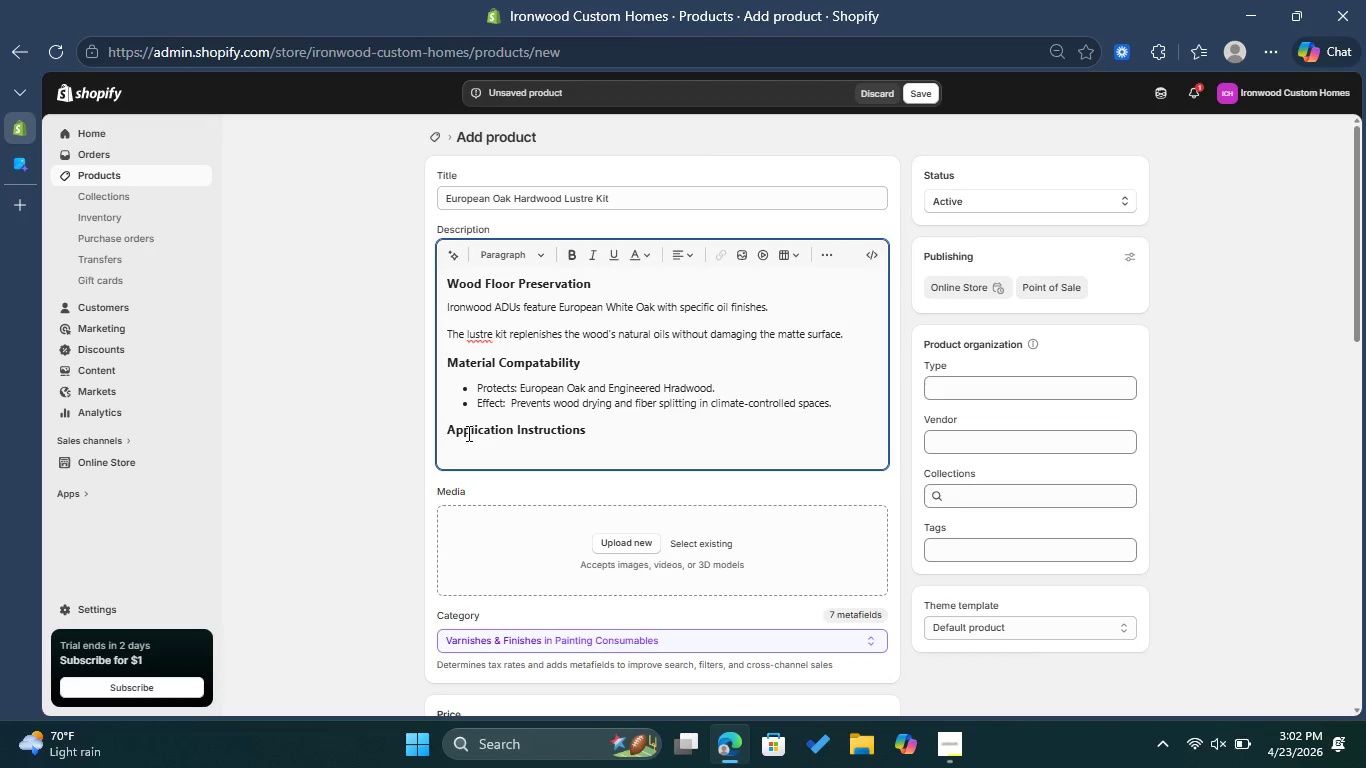 
type(Mop floor withneutral cleaner before applying a light mist of the Lustre solution )
key(Backspace)
type(. Buff immediately with microfiber.)
 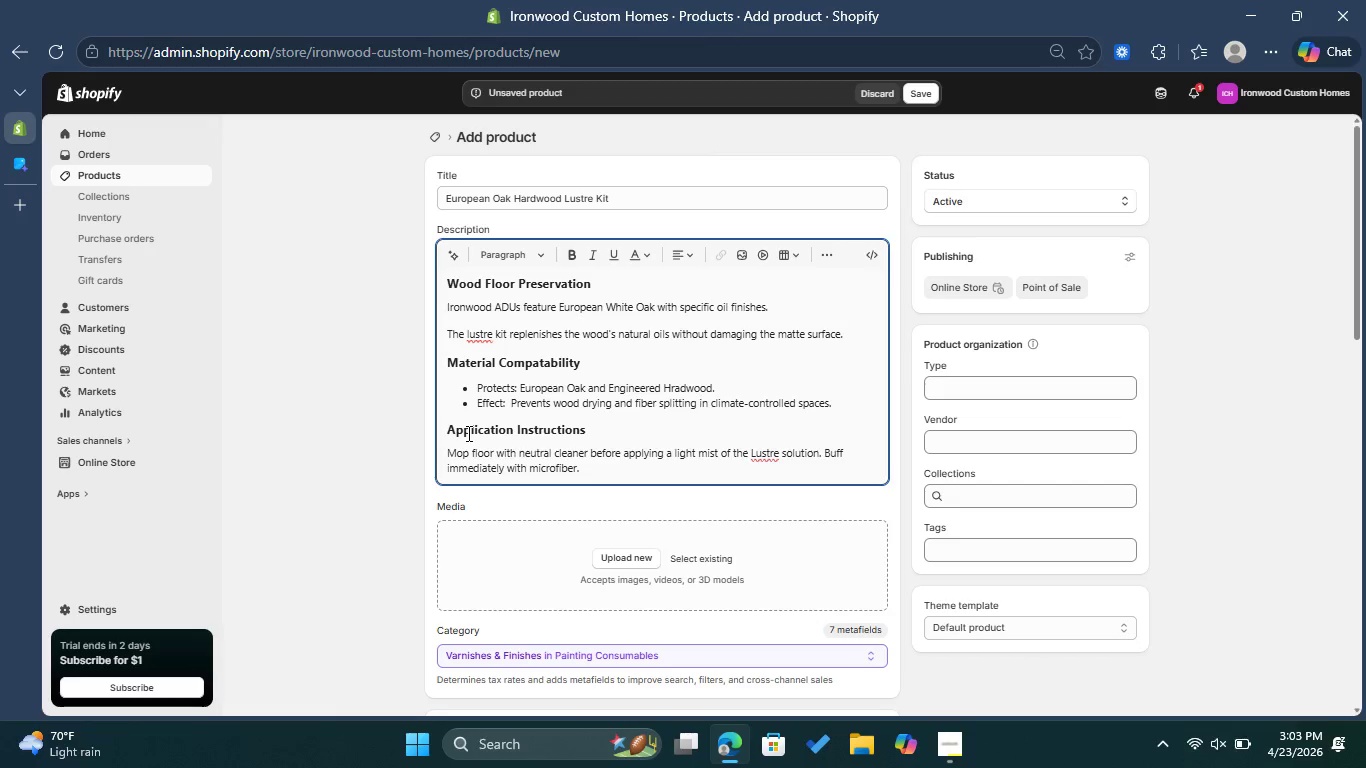 
left_click([968, 442])
 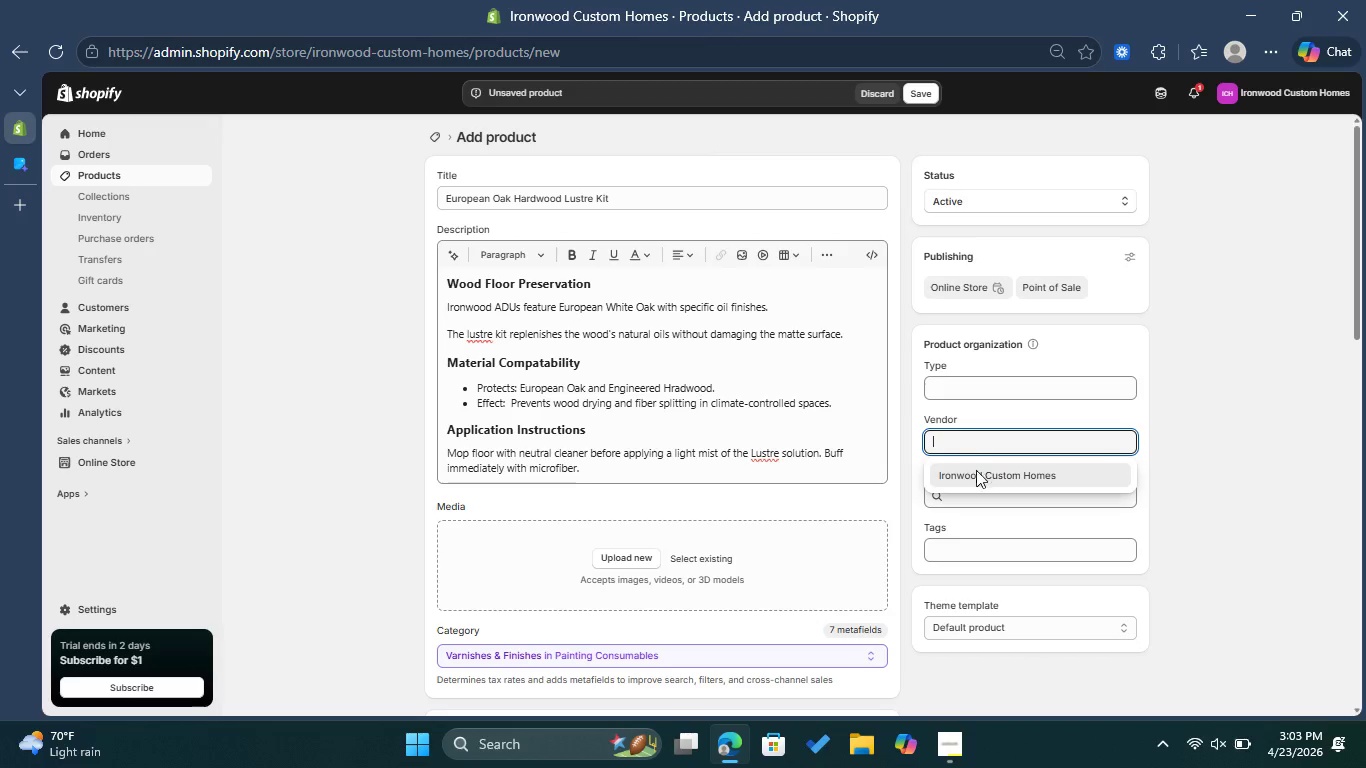 
left_click([977, 474])
 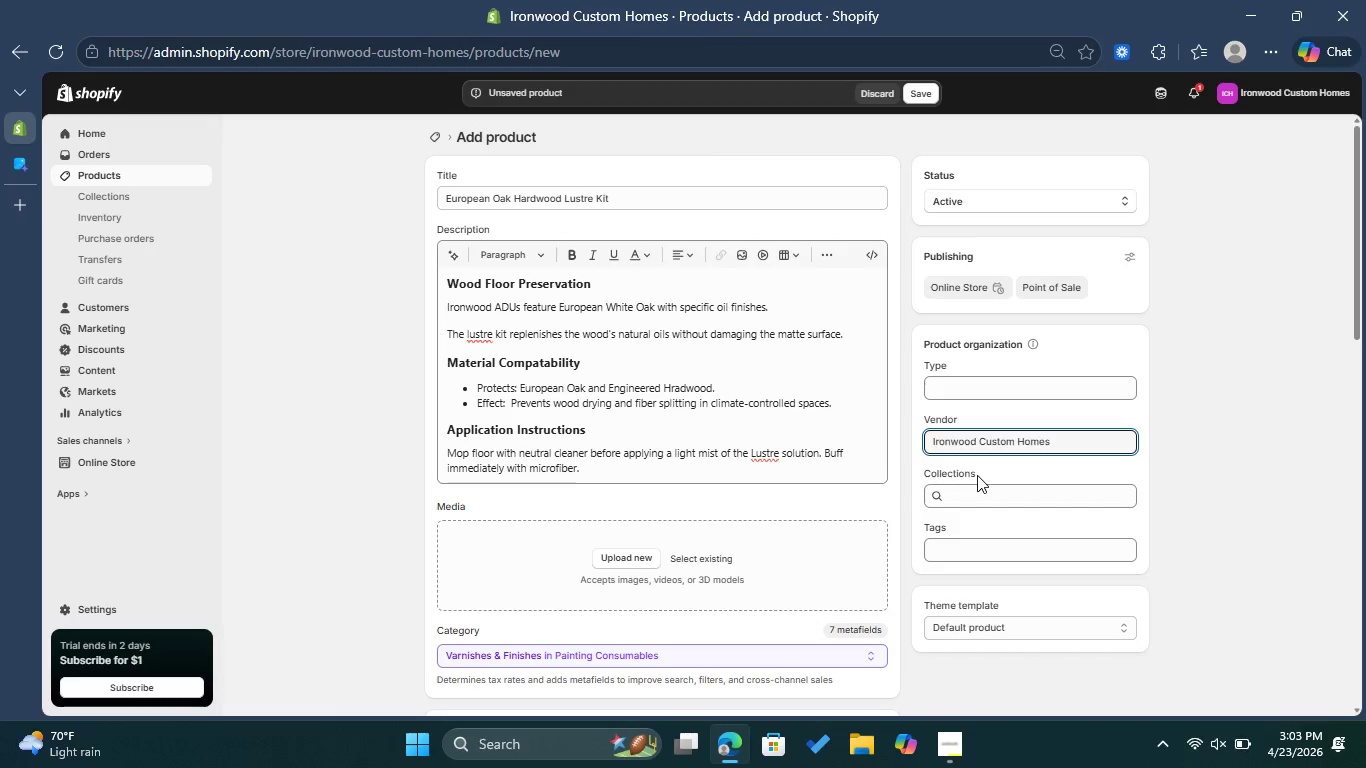 
left_click([999, 384])
 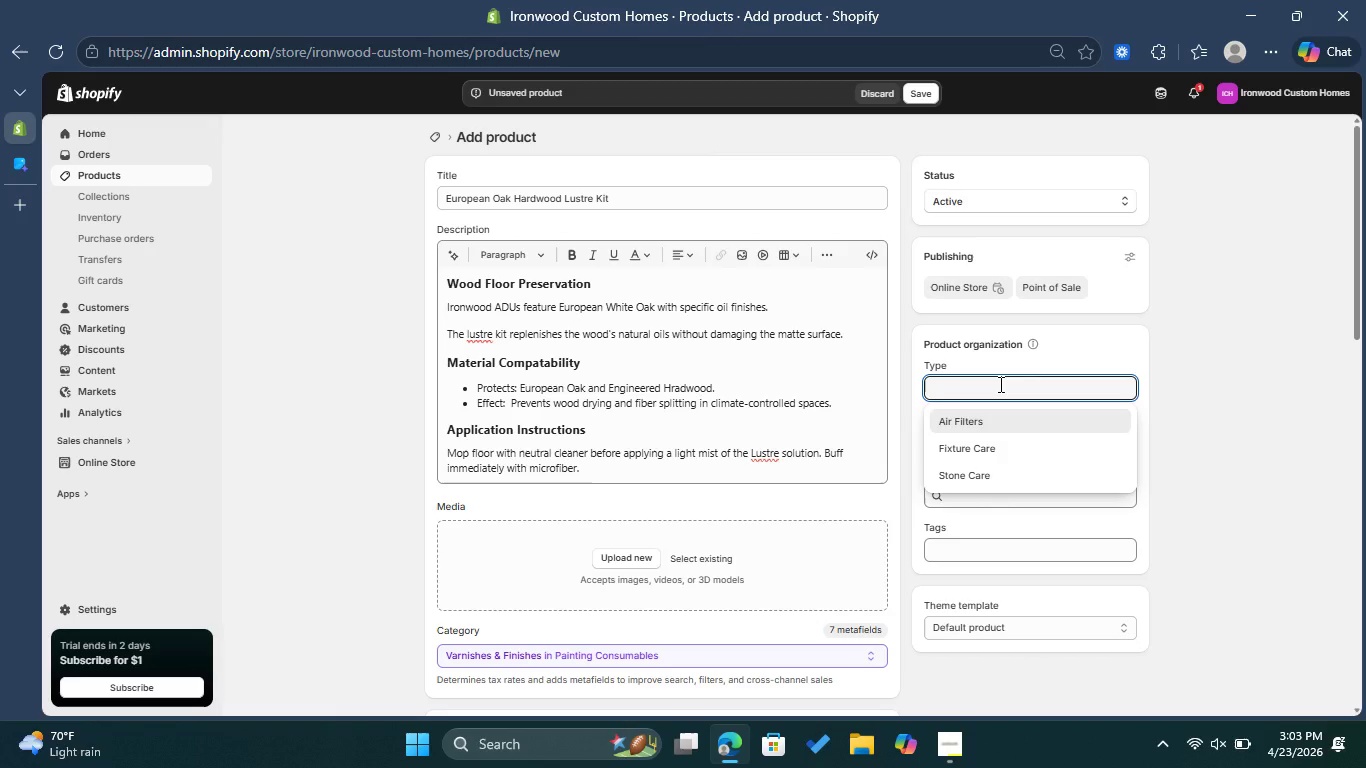 
type(Wood Care)
 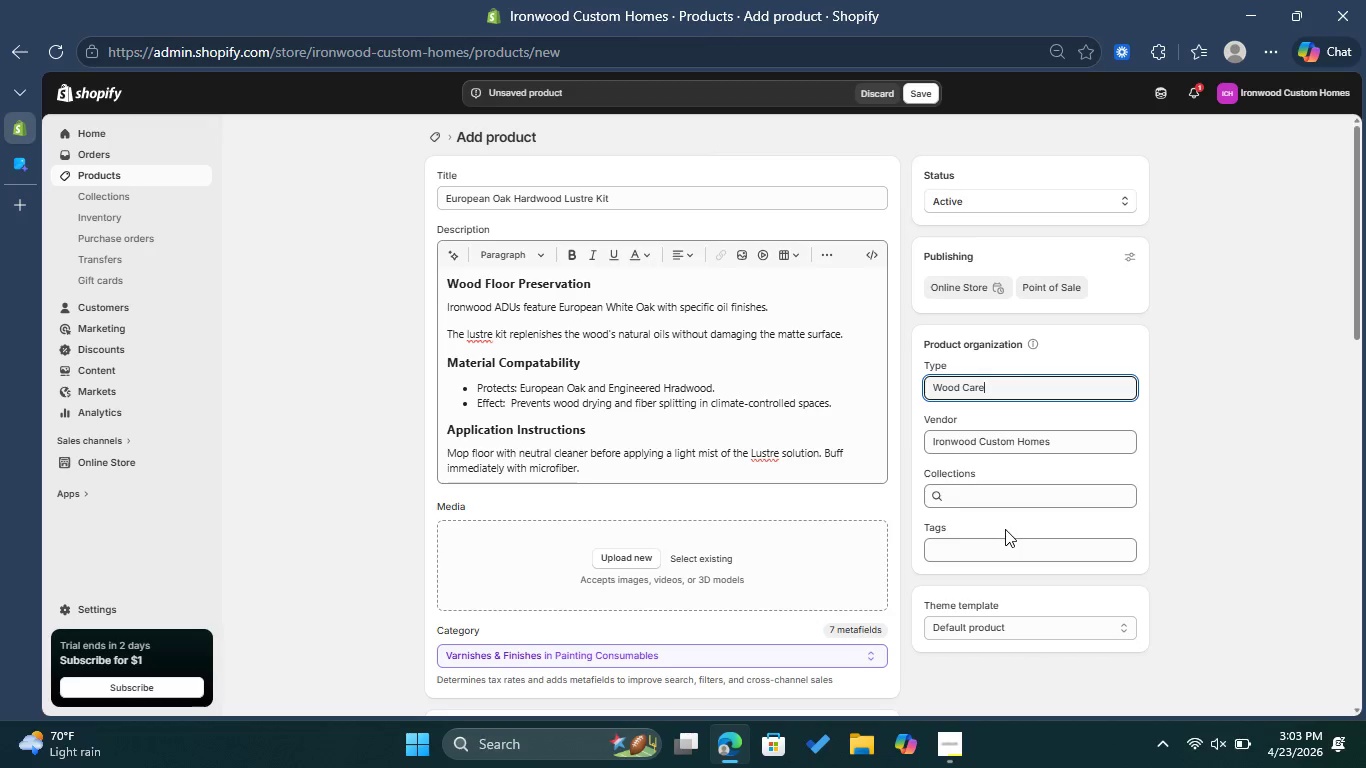 
left_click([1002, 553])
 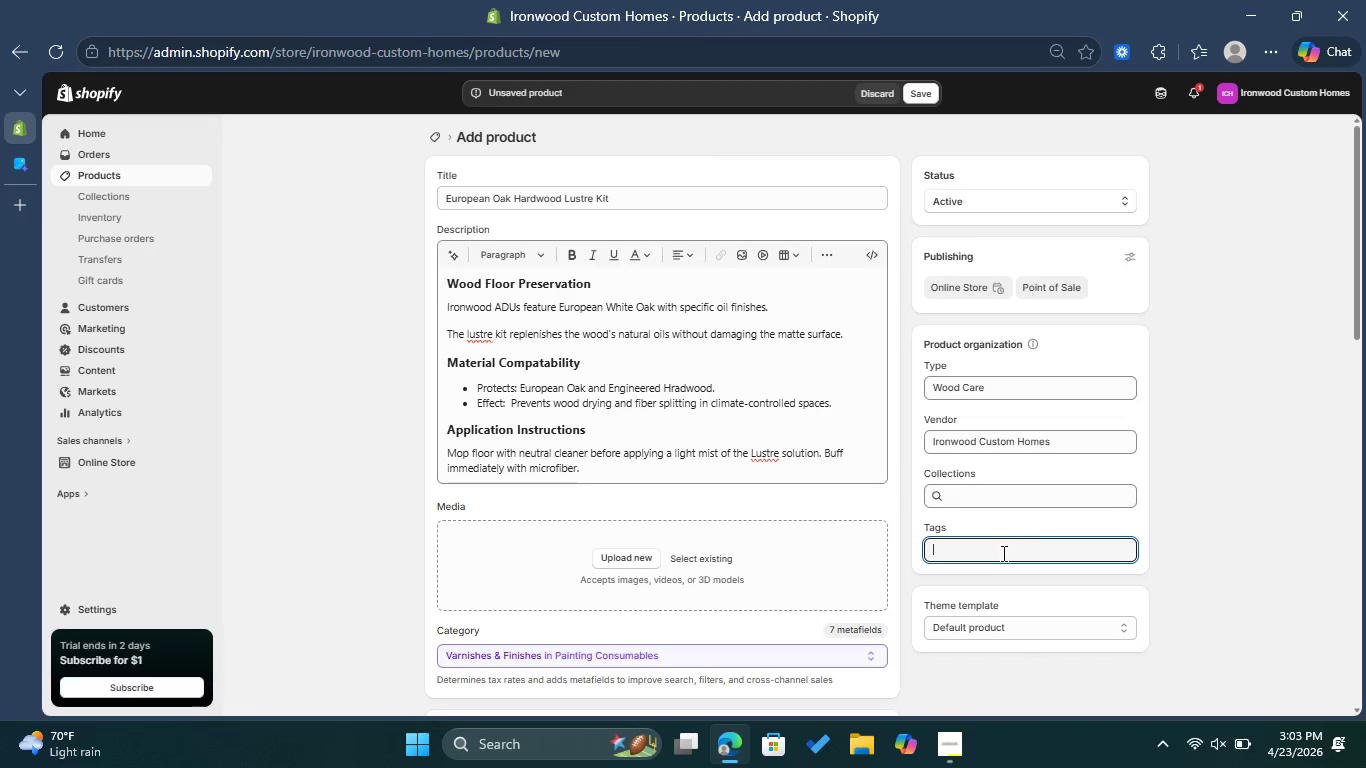 
type(Coll)
 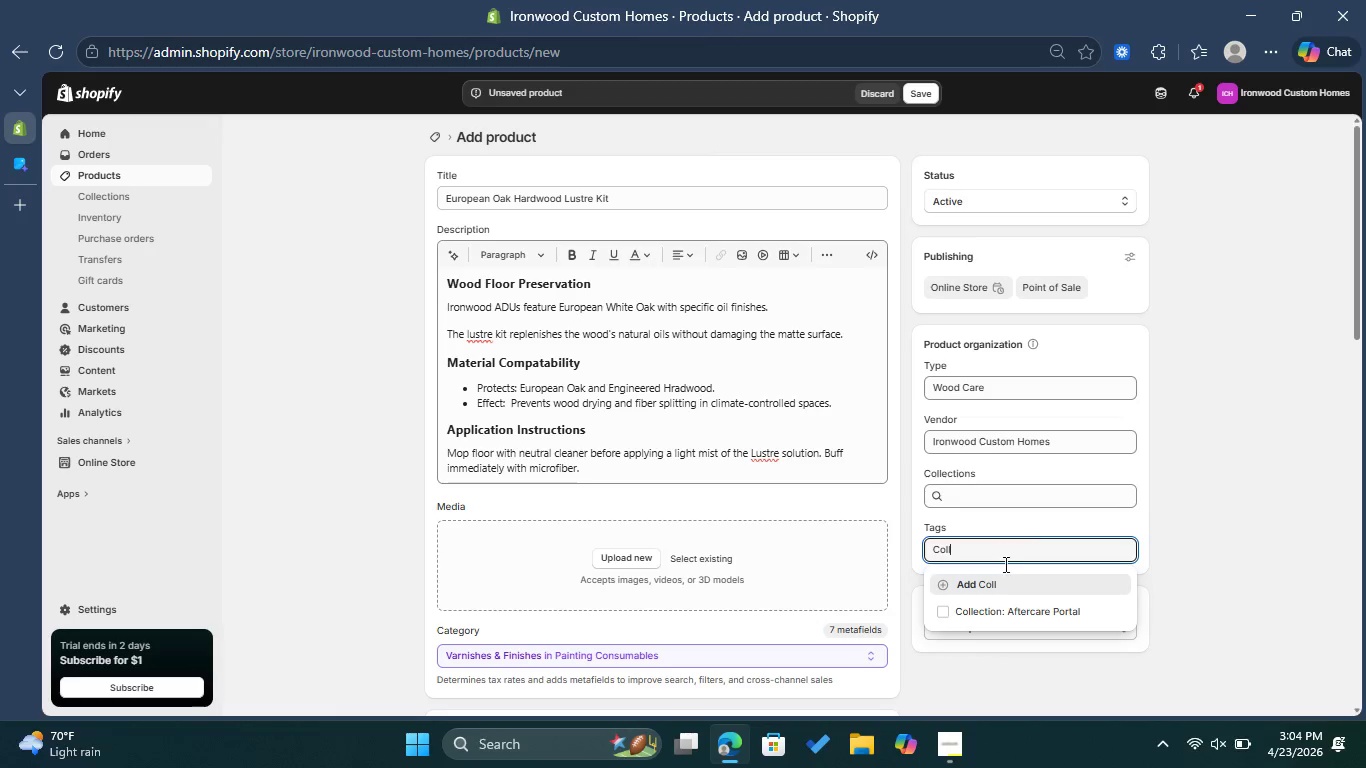 
left_click([1015, 611])
 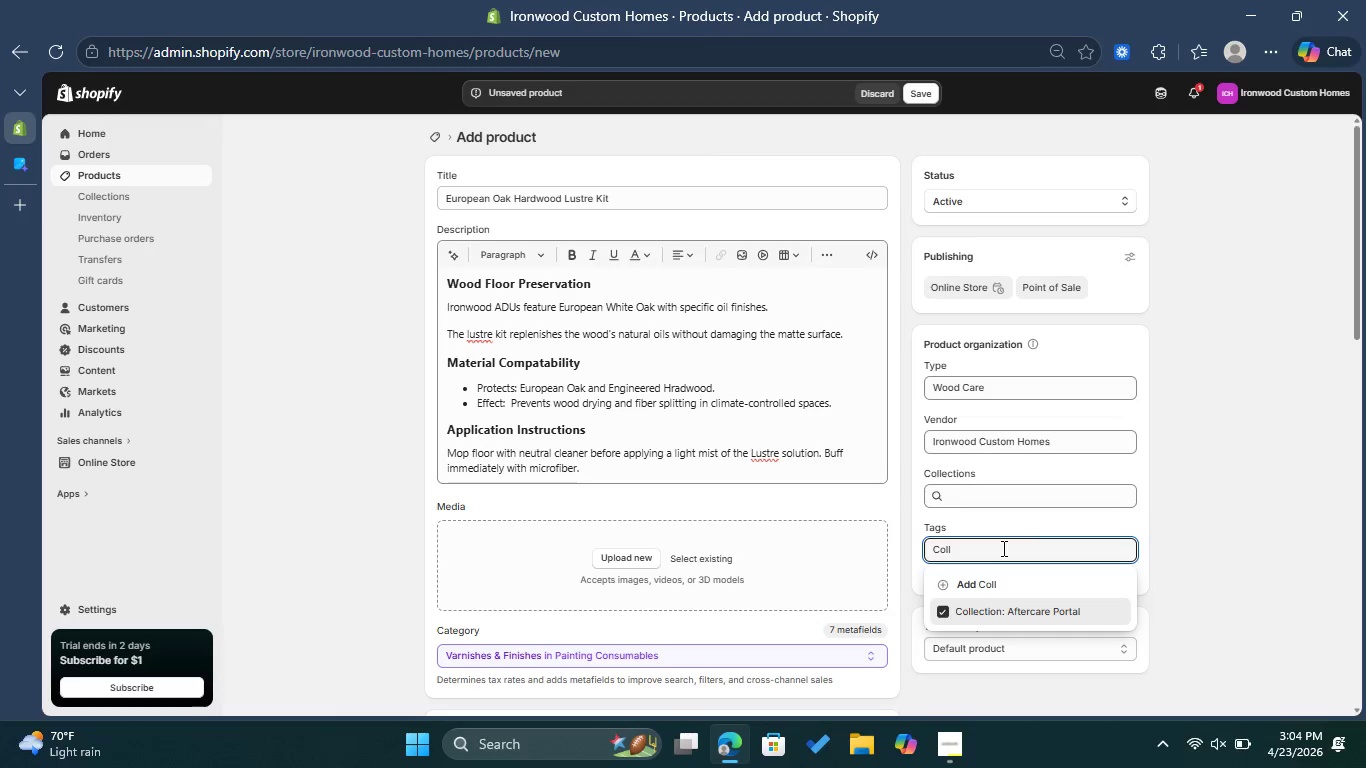 
key(Backspace)
 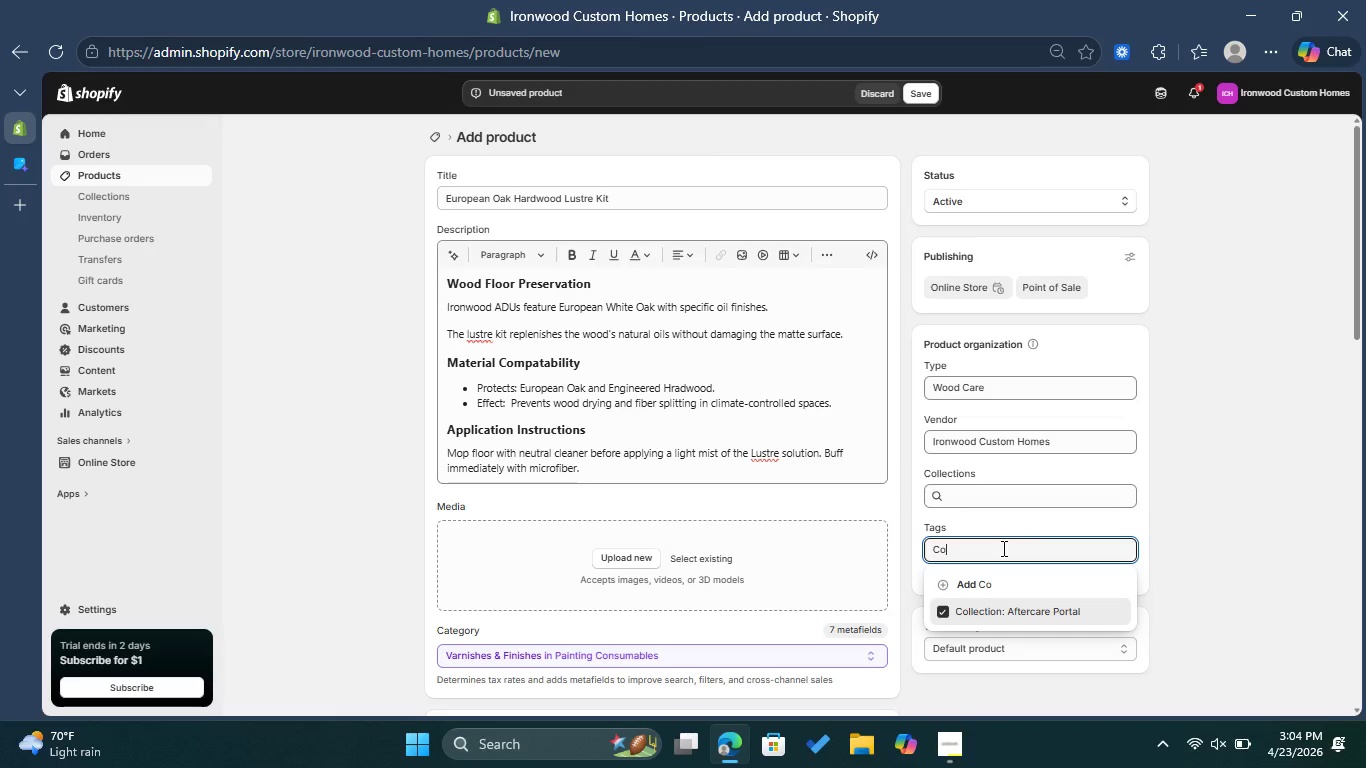 
key(Backspace)
 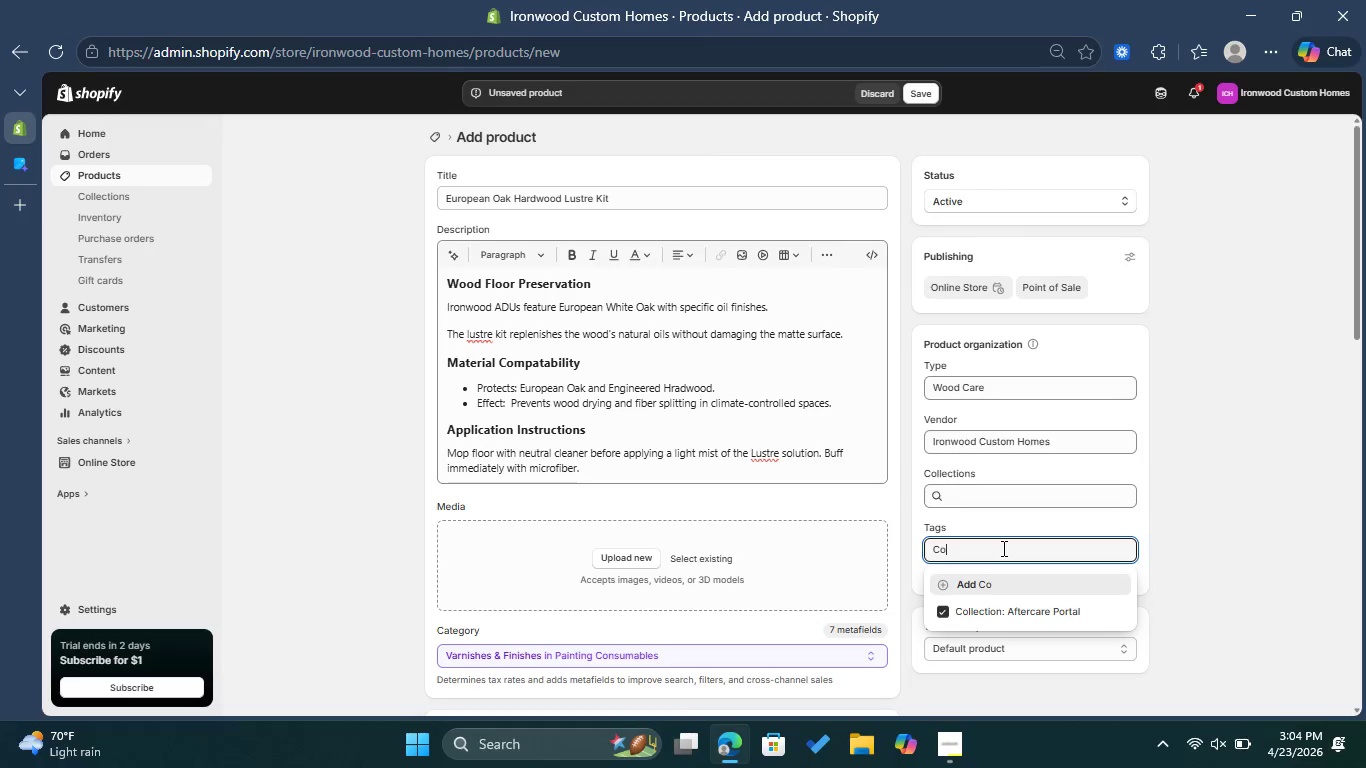 
key(Backspace)
 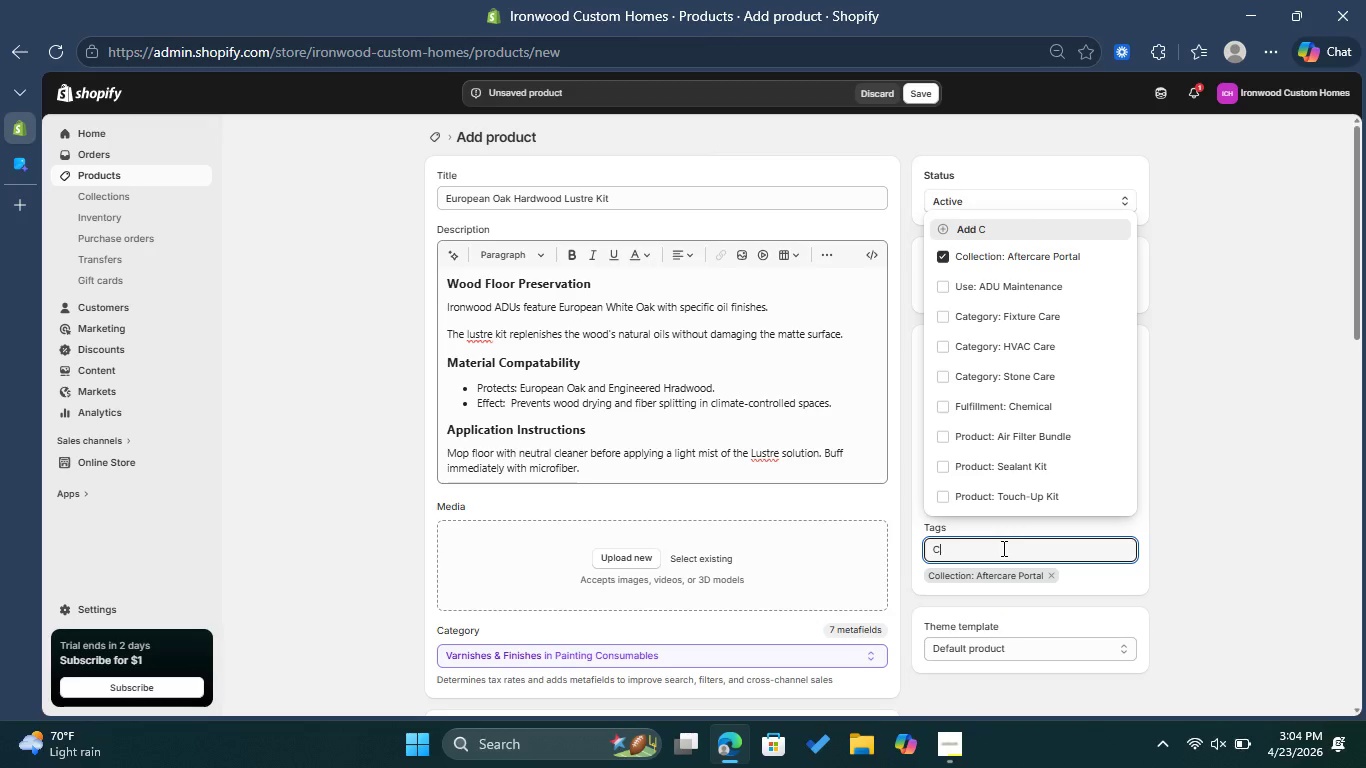 
wait(5.55)
 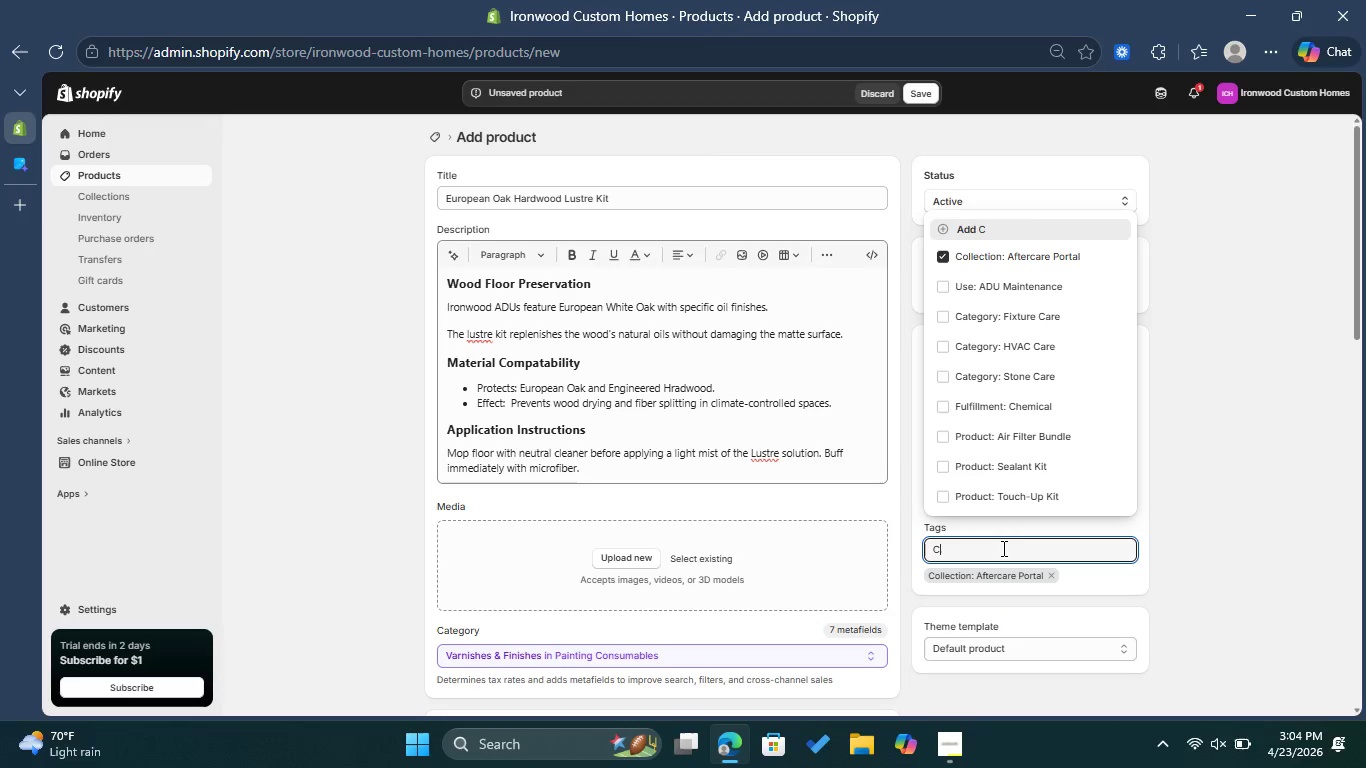 
type(Category)
 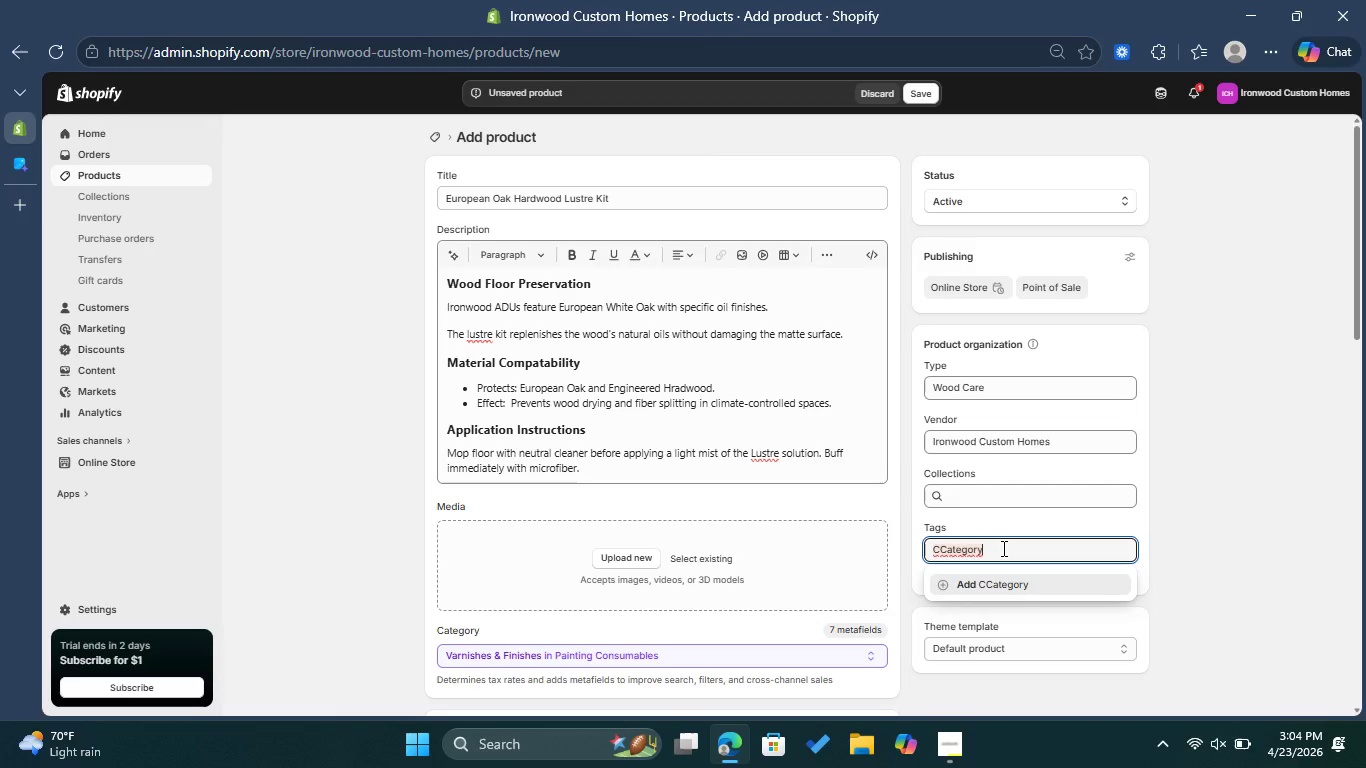 
hold_key(key=ArrowLeft, duration=0.64)
 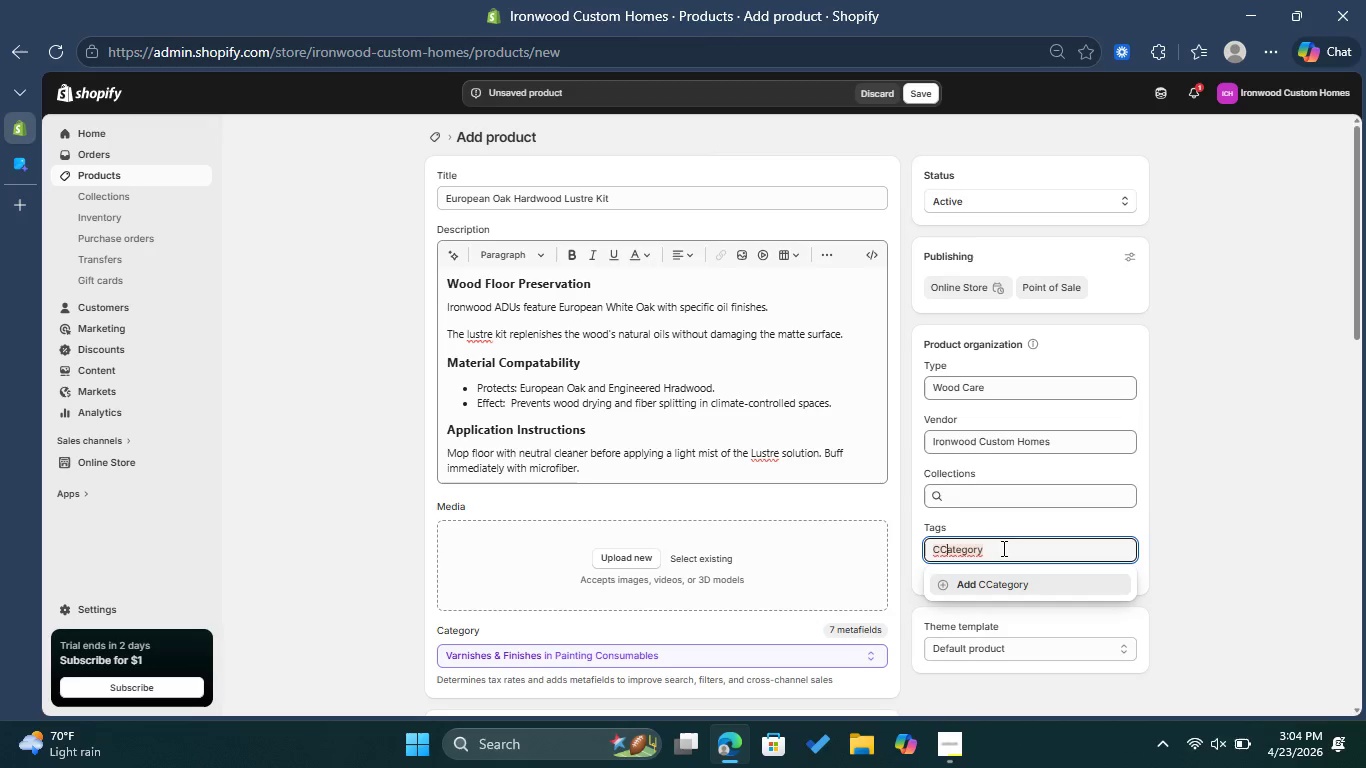 
key(ArrowLeft)
 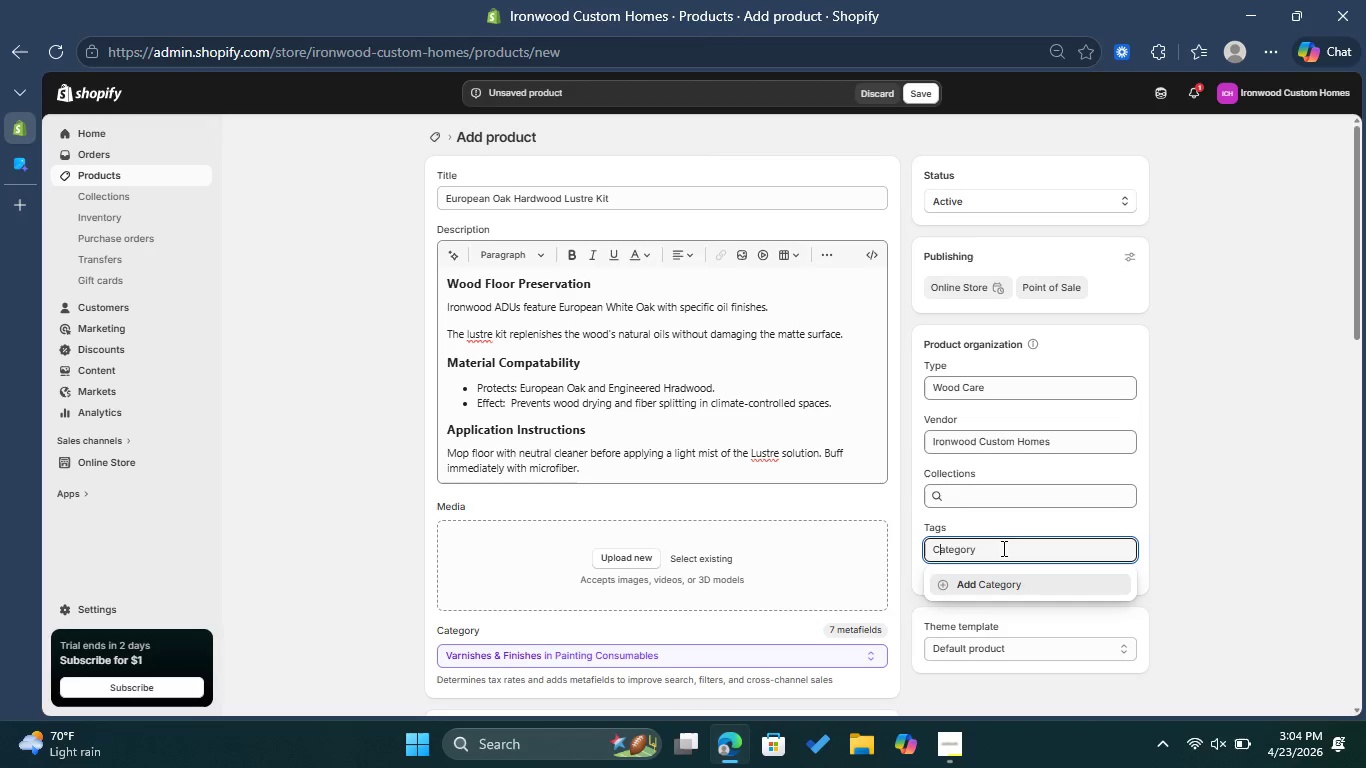 
key(Backspace)
 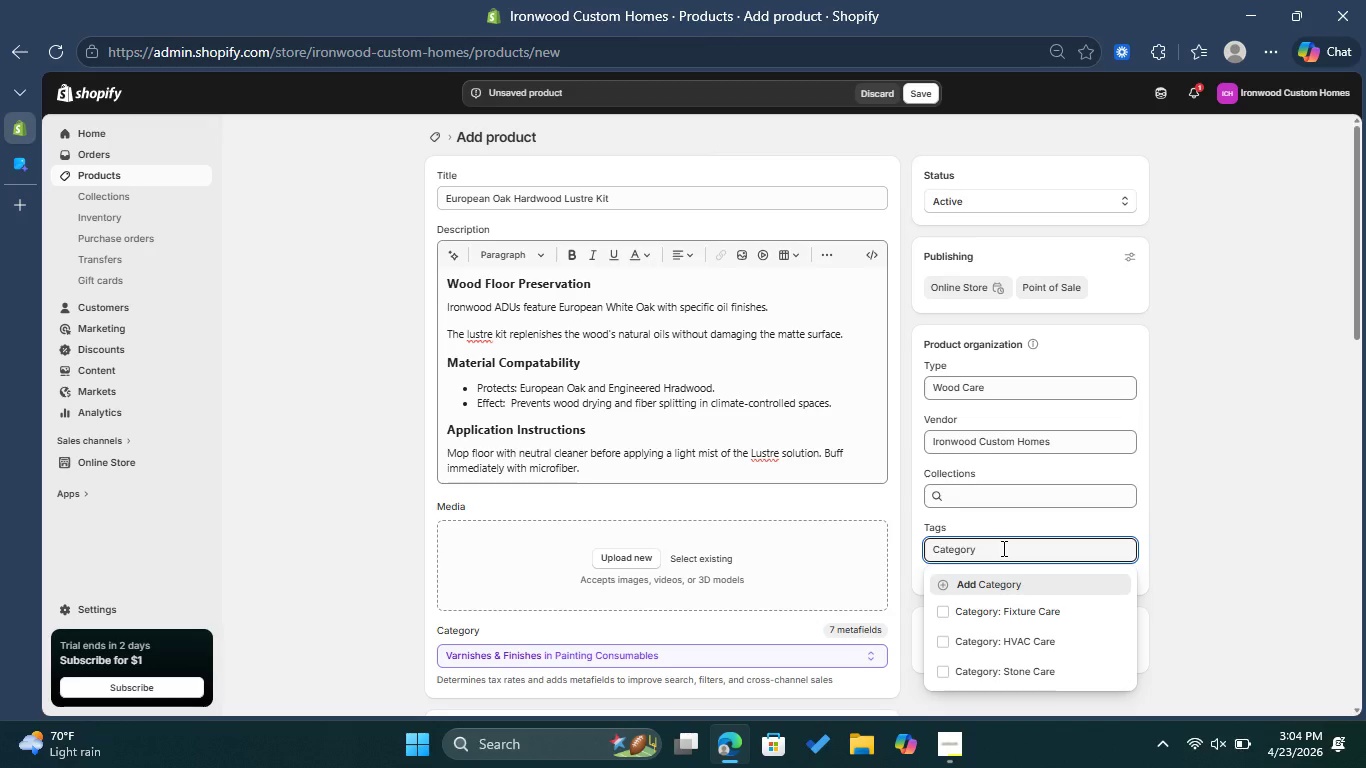 
left_click([1002, 548])
 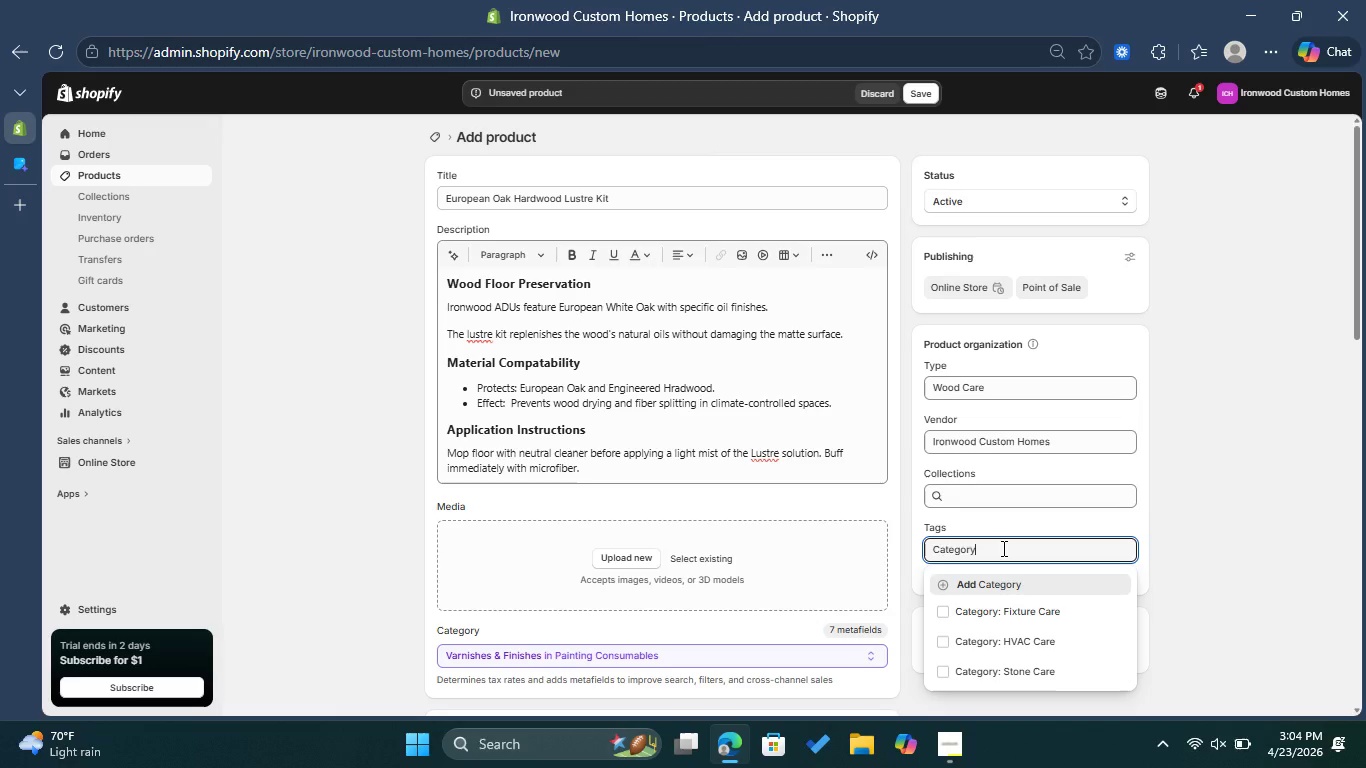 
type(: w)
key(Backspace)
type(Wood CAre)
key(Backspace)
key(Backspace)
key(Backspace)
type(are)
 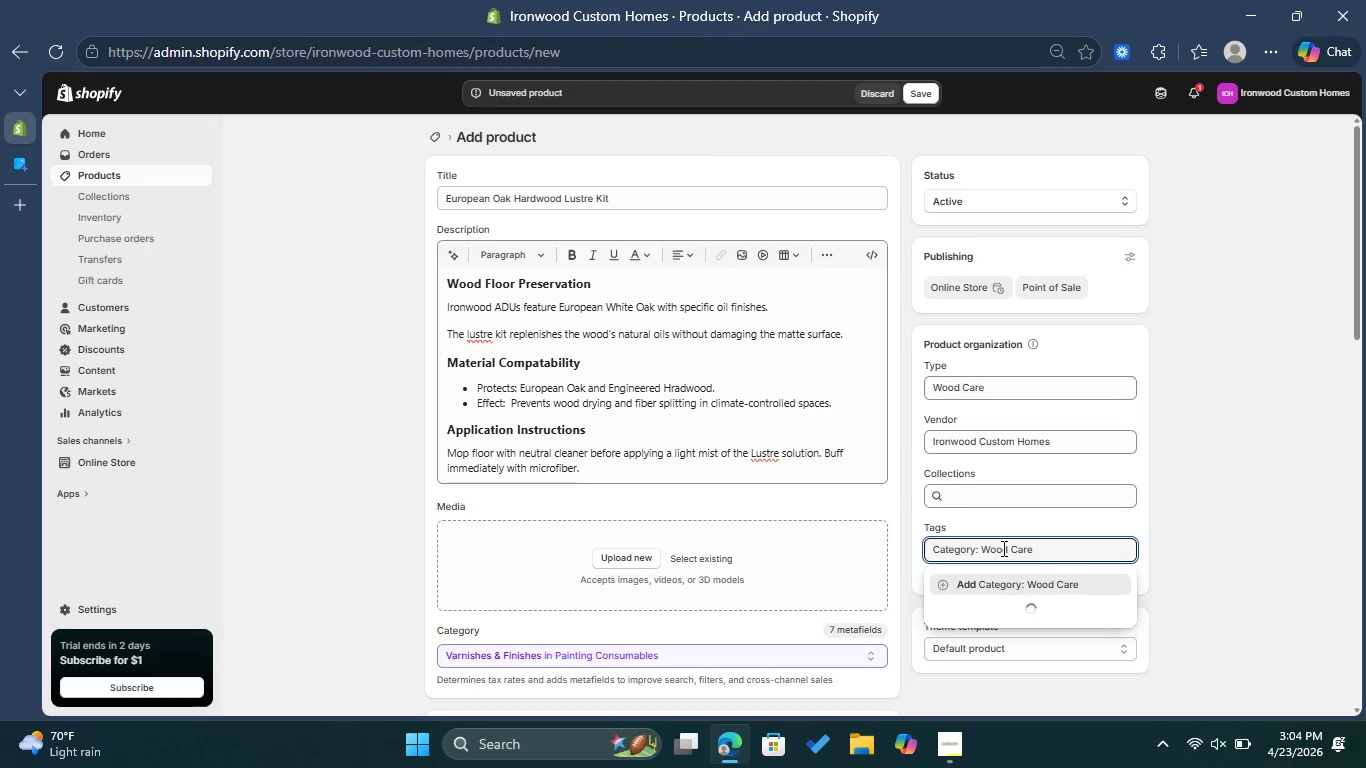 
left_click([1020, 584])
 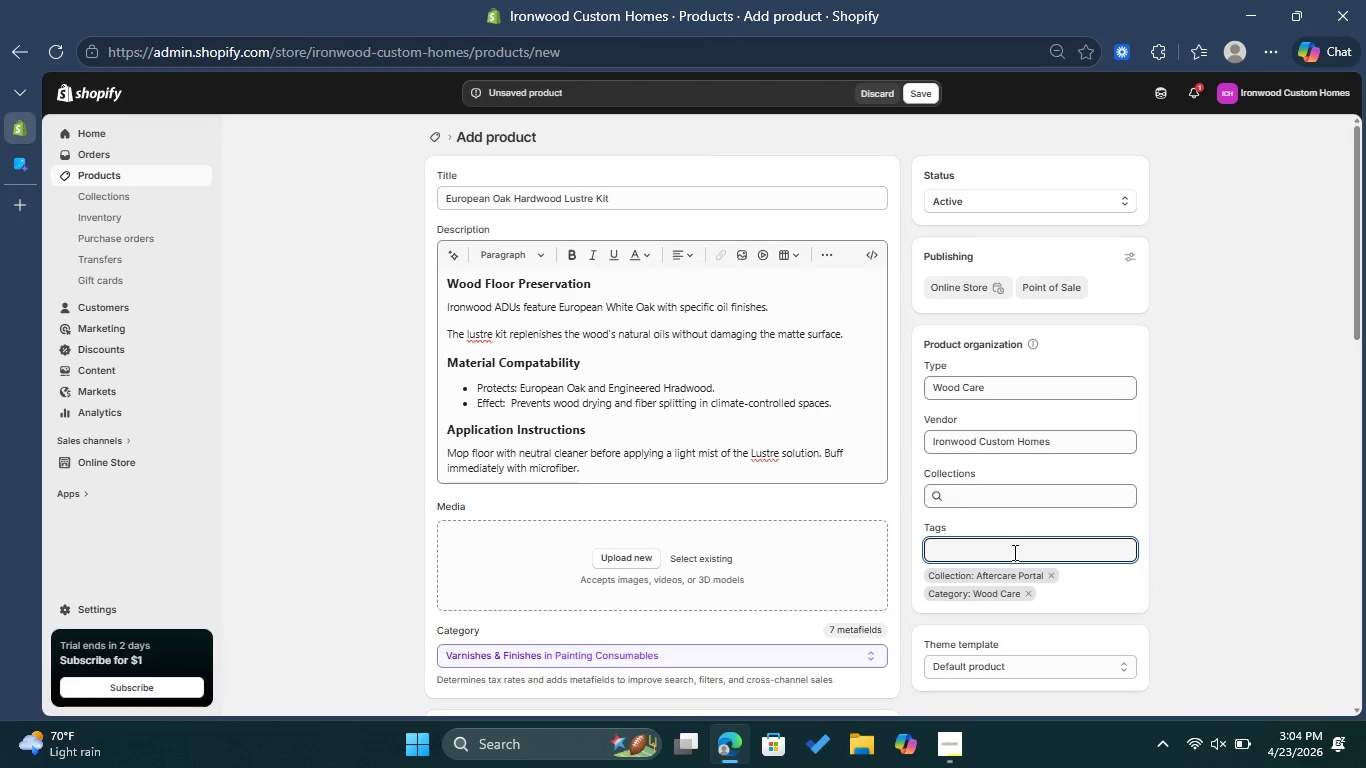 
type(Fulfillment:)
 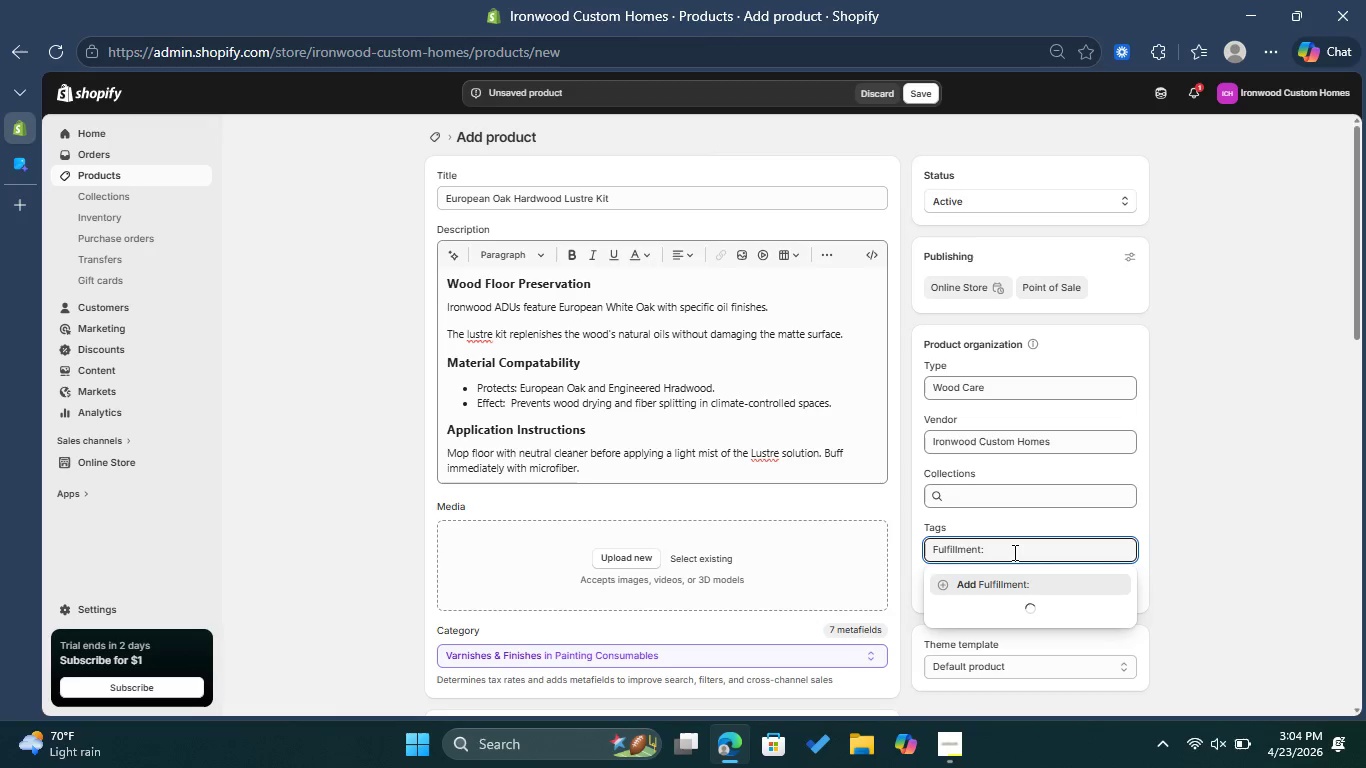 
left_click([1012, 647])
 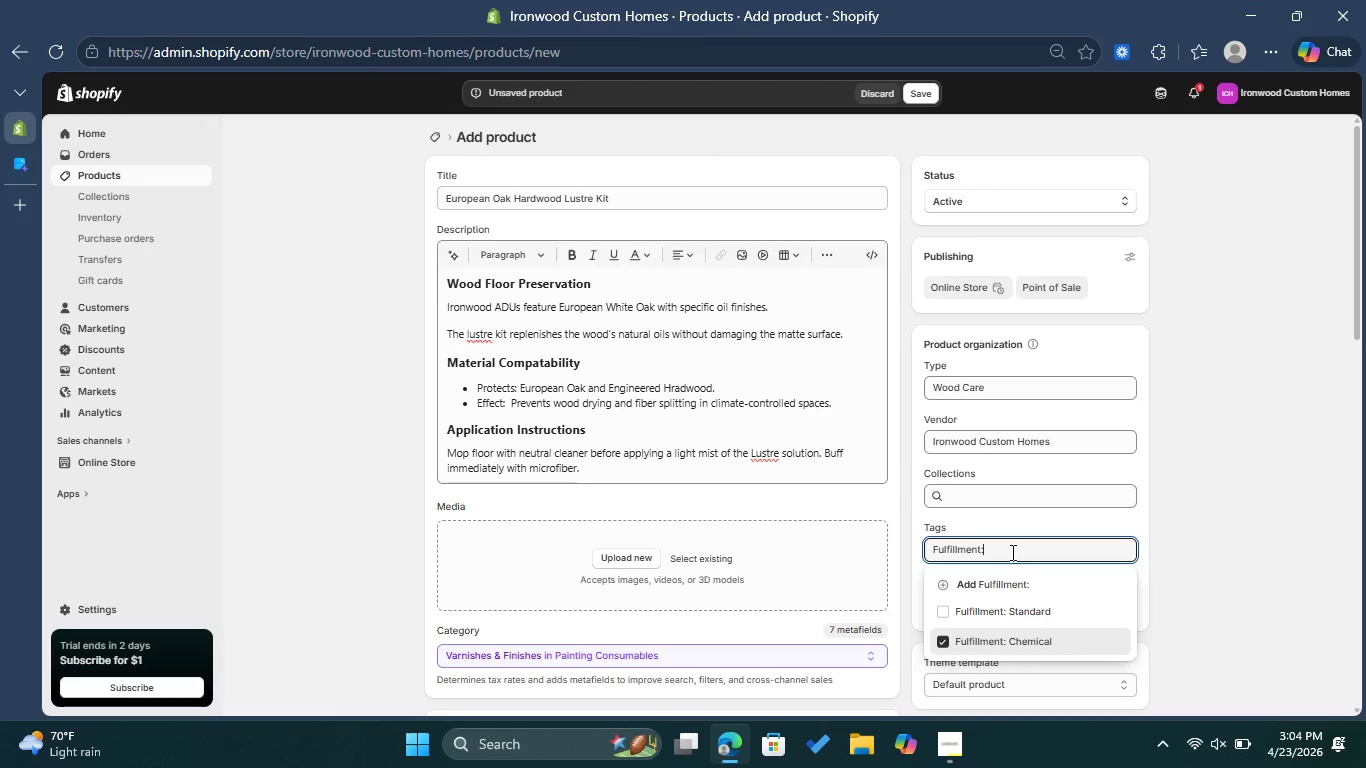 
left_click_drag(start_coordinate=[1010, 551], to_coordinate=[924, 532])
 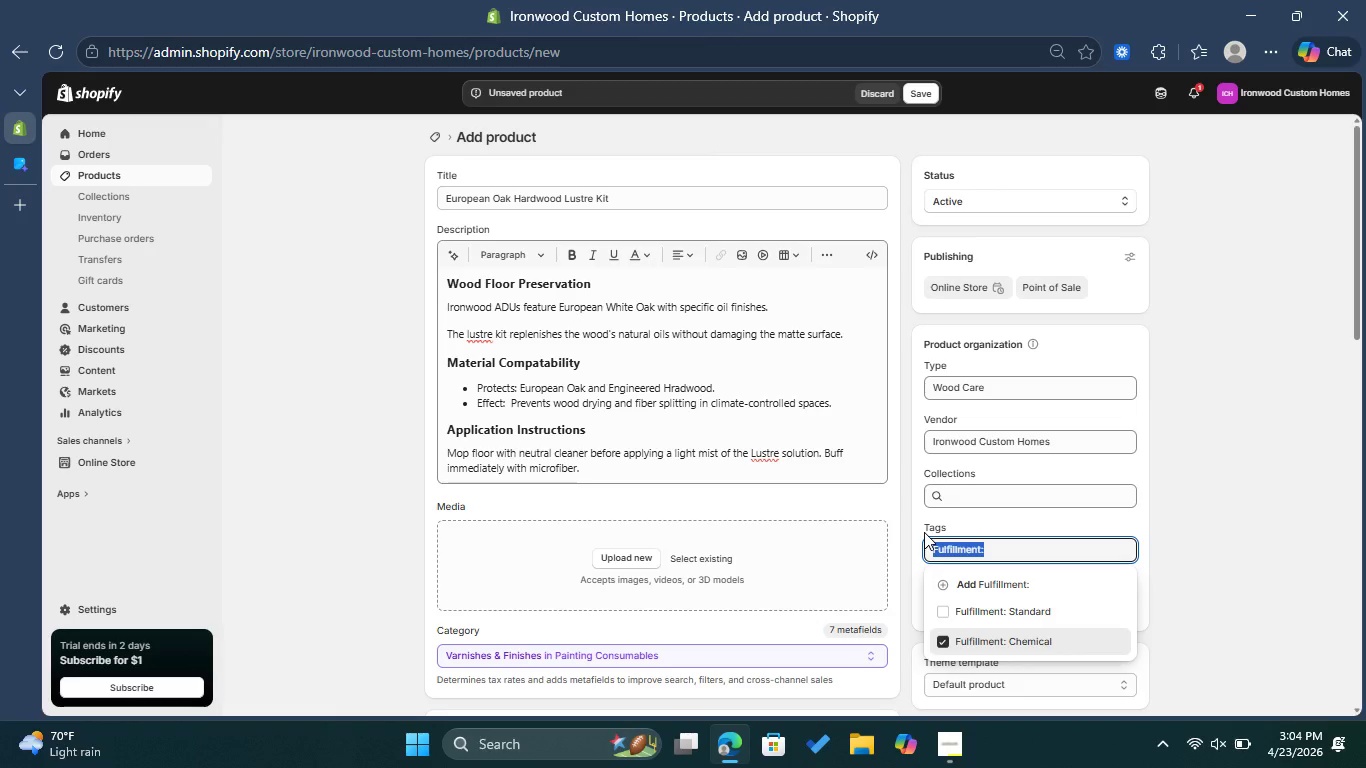 
key(Backspace)
 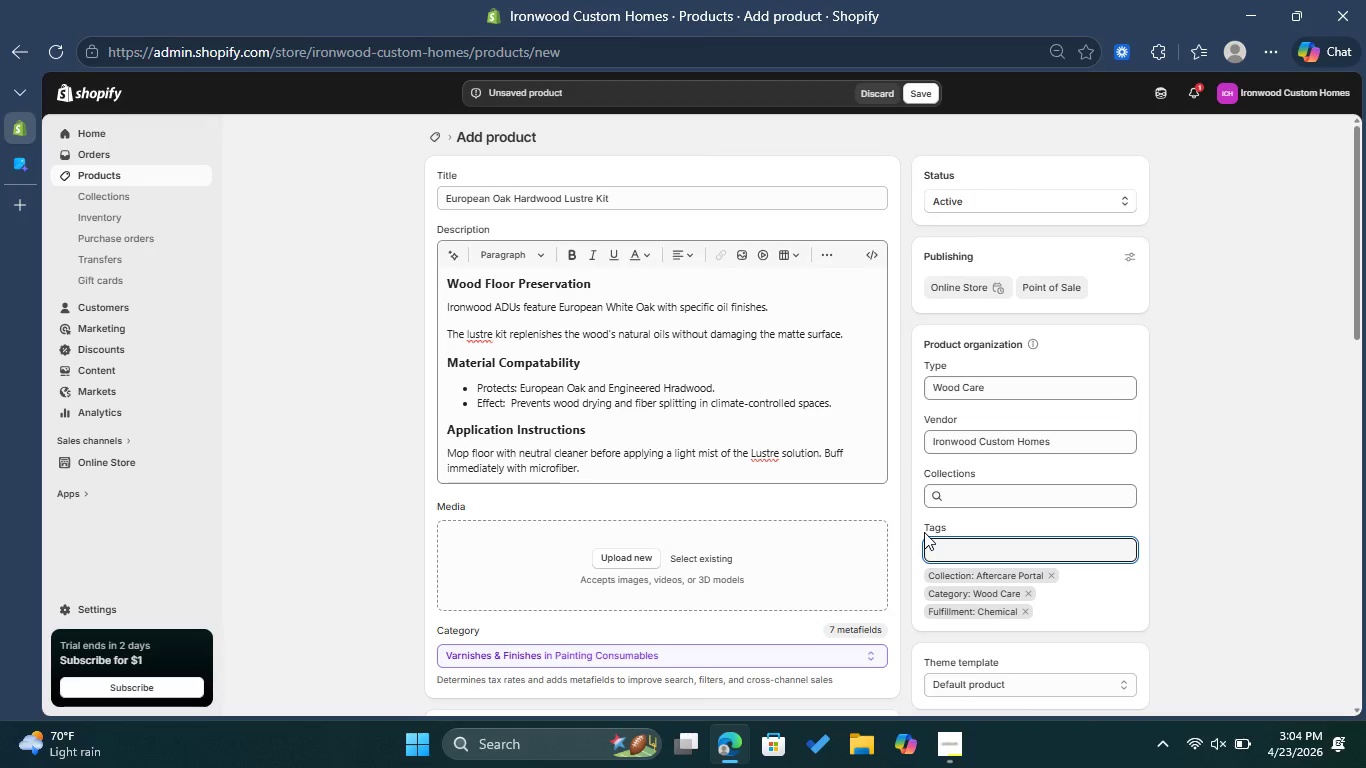 
wait(5.39)
 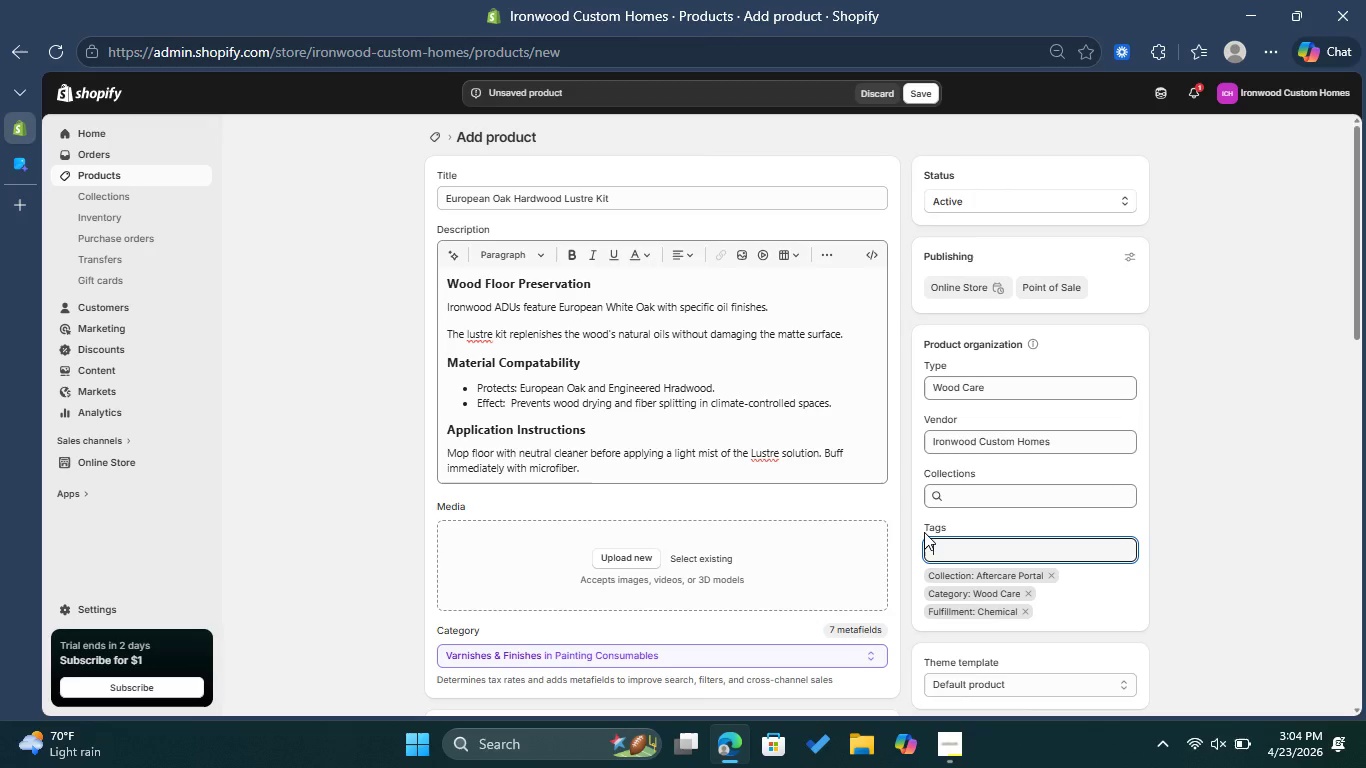 
key(Shift+ShiftLeft)
 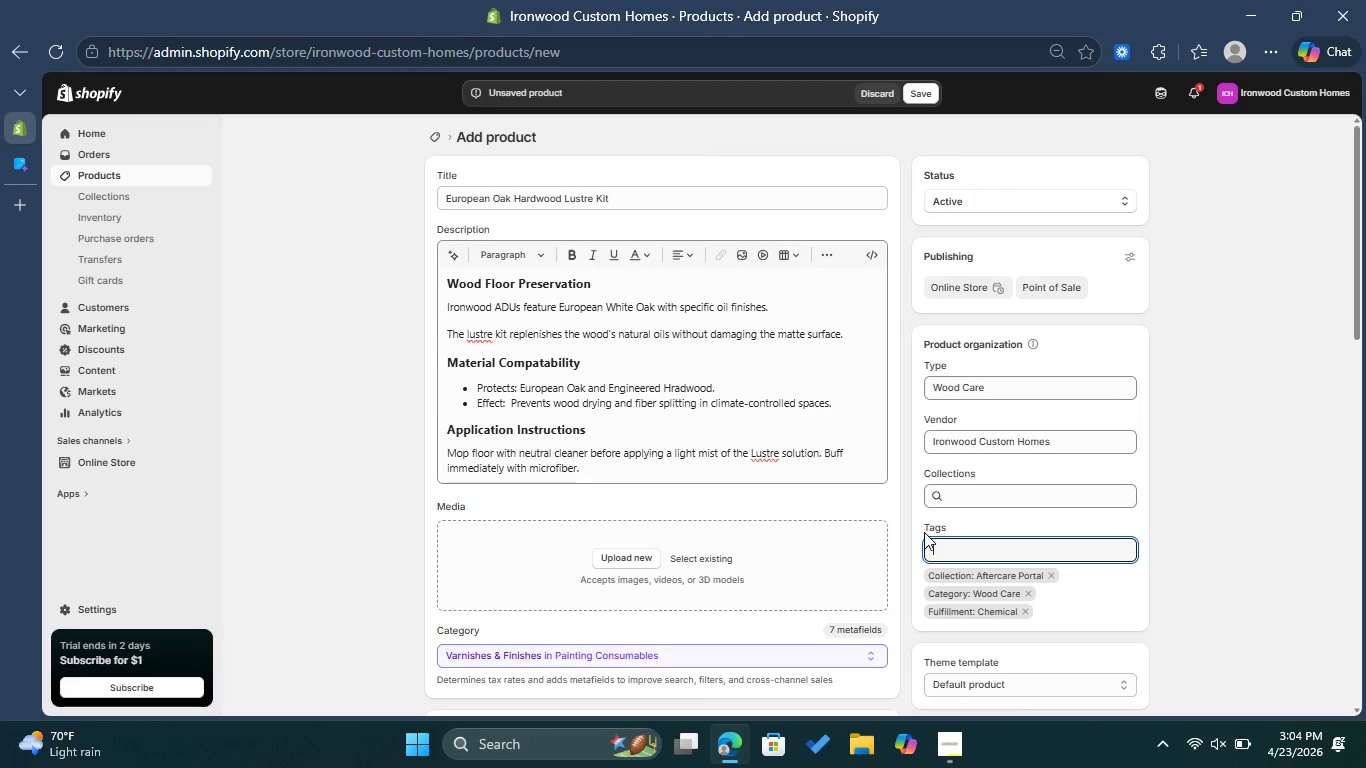 
key(U)
 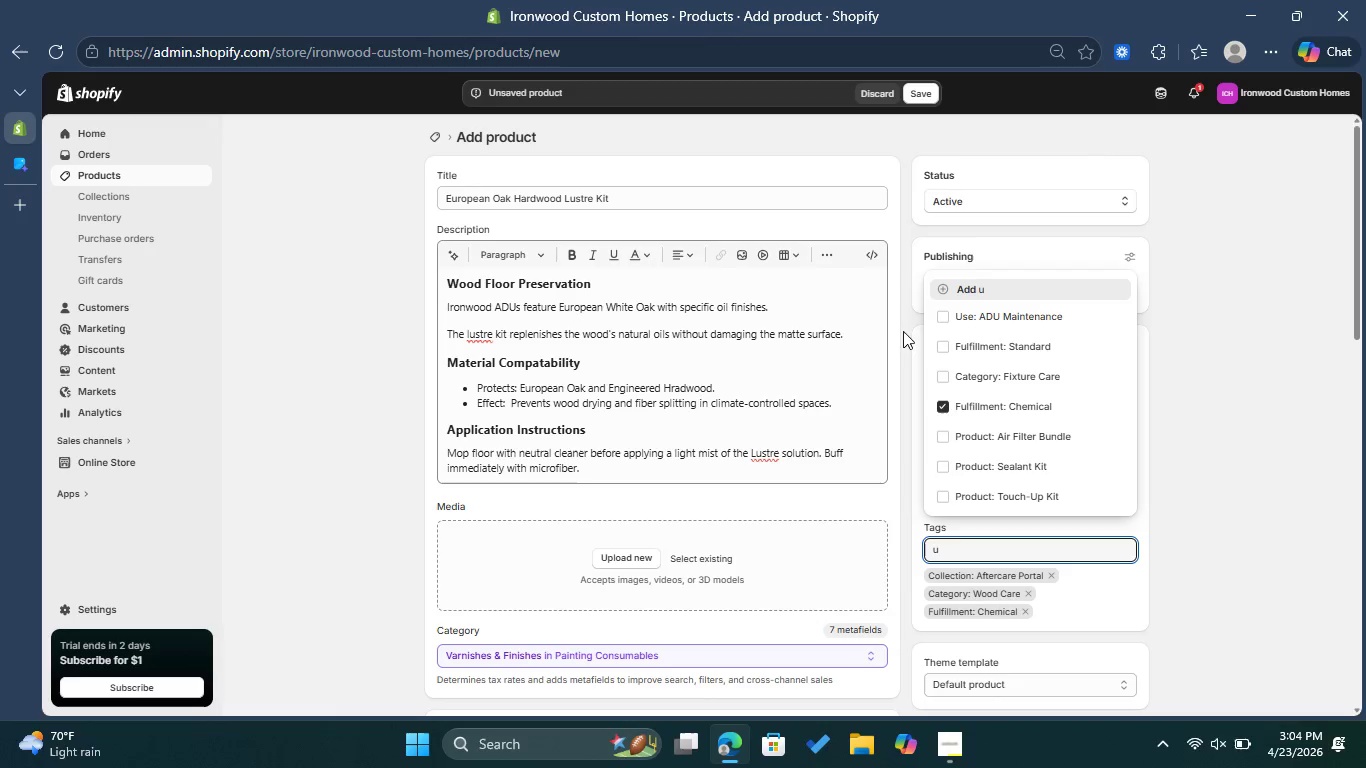 
left_click([940, 320])
 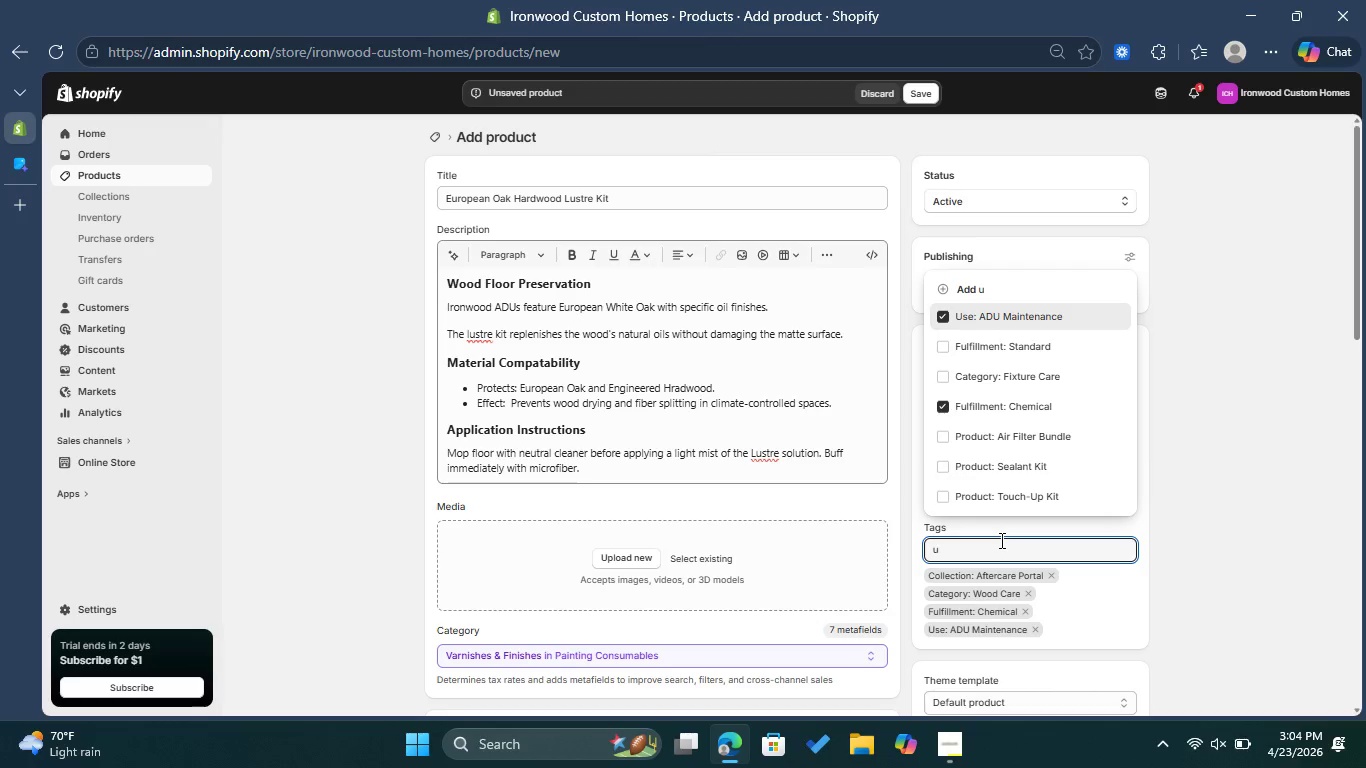 
wait(5.94)
 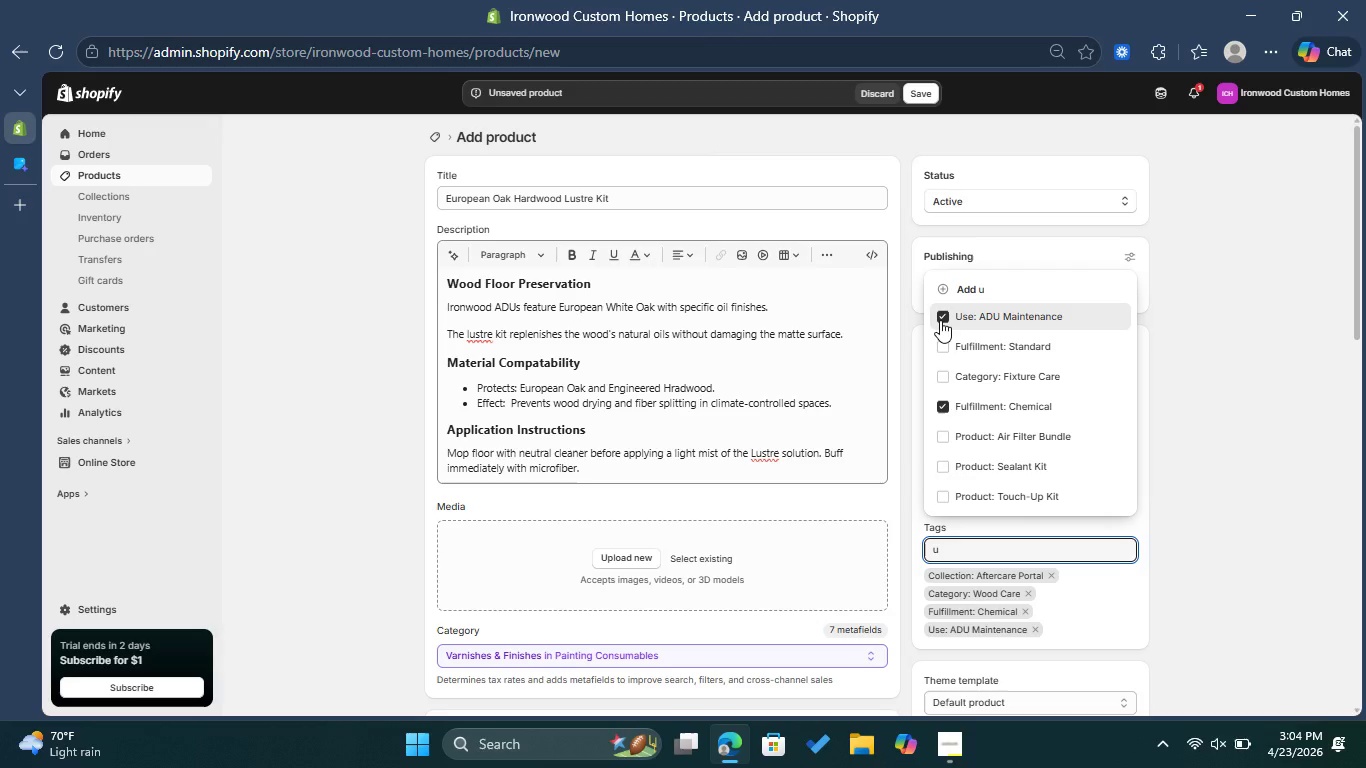 
key(Backspace)
type(Product: Floor Treatment Kit)
 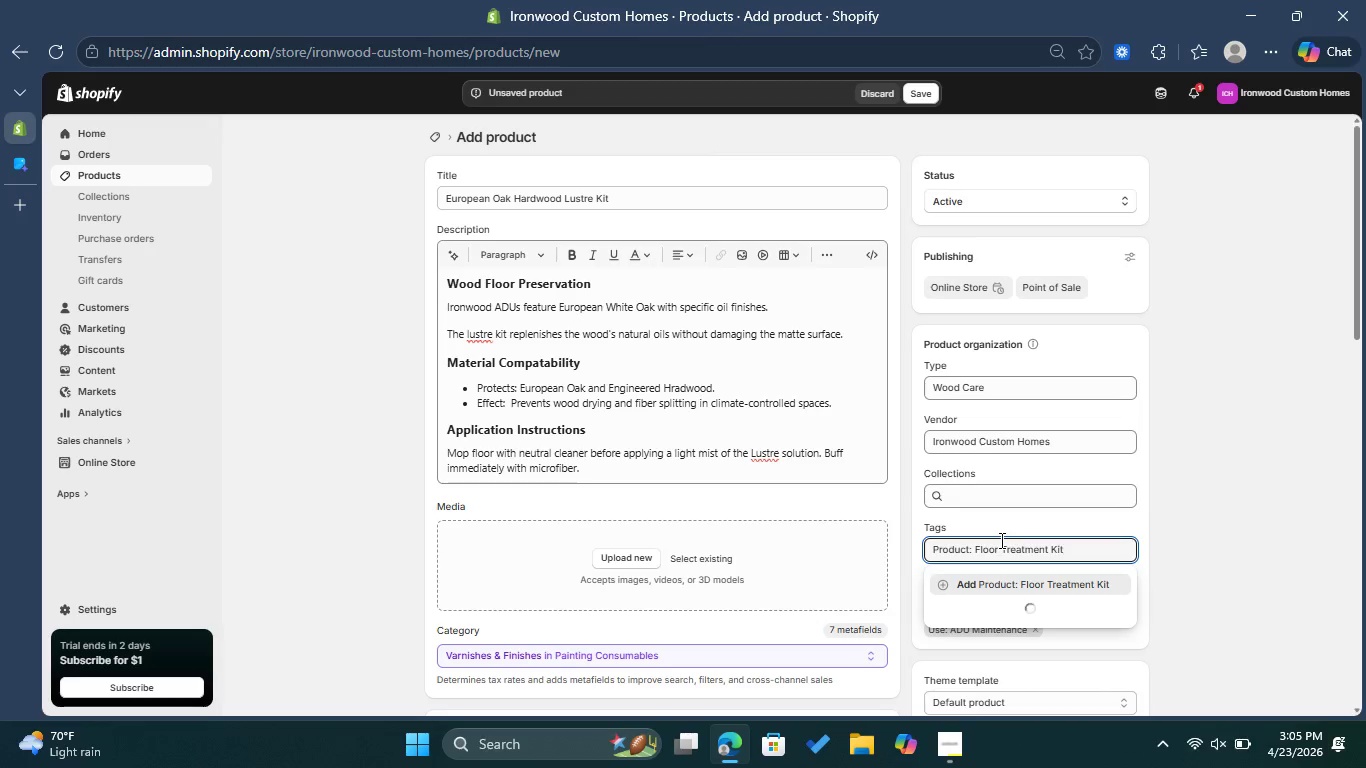 
left_click([1063, 590])
 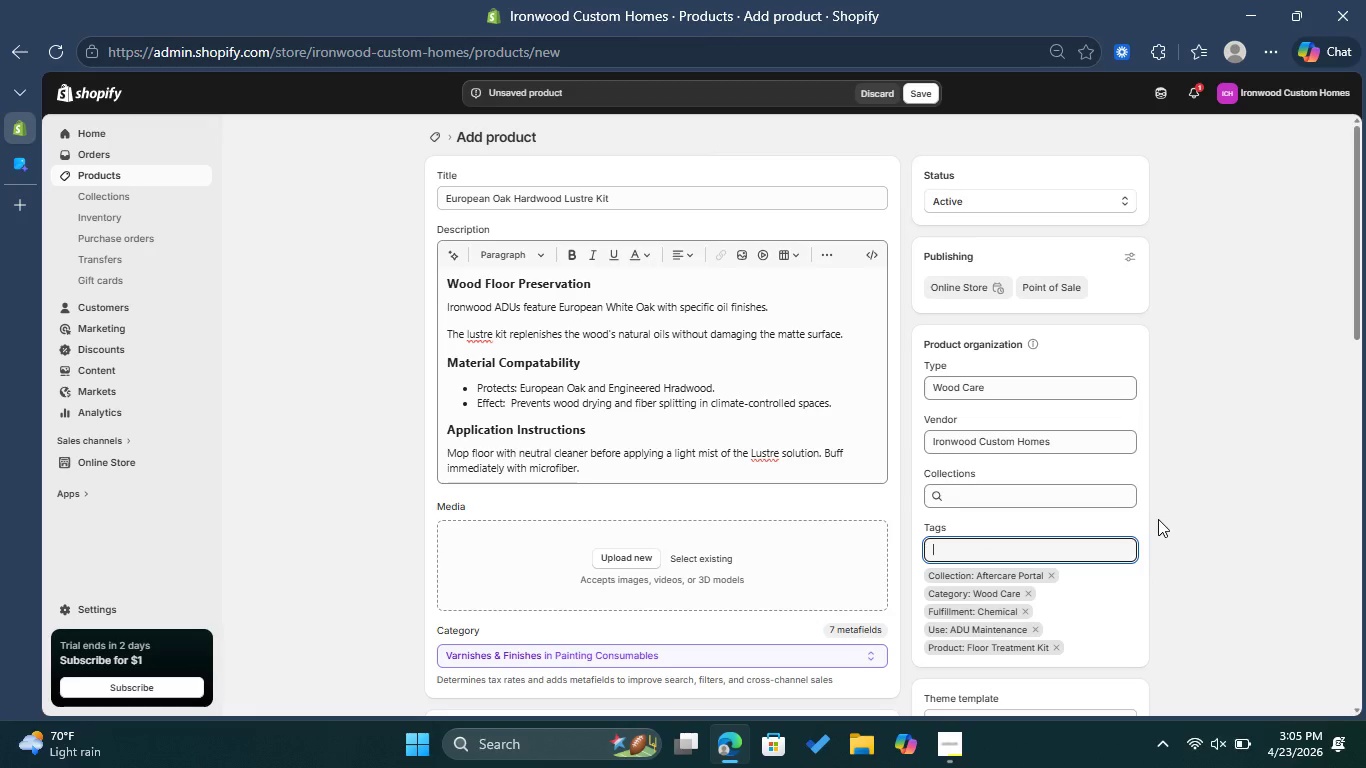 
scroll: coordinate [1161, 521], scroll_direction: down, amount: 1.0
 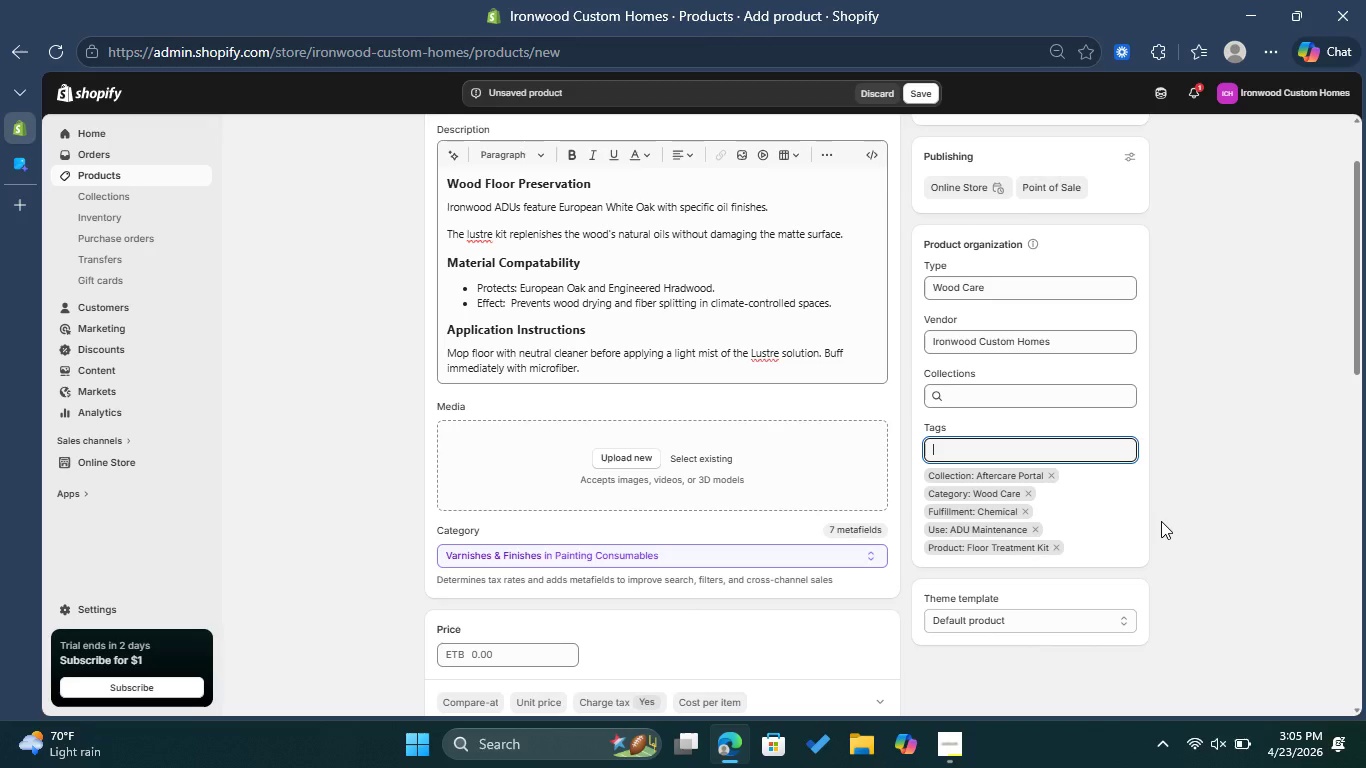 
wait(7.05)
 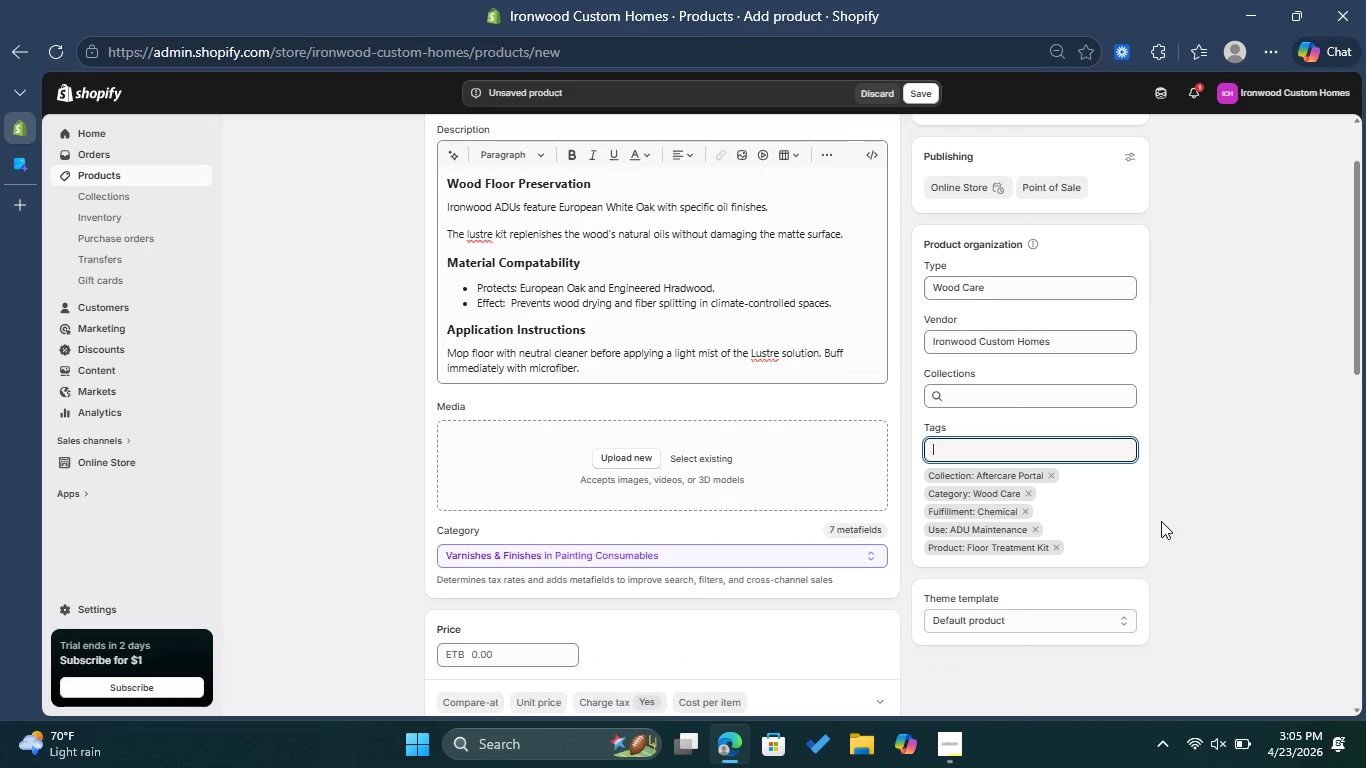 
scroll: coordinate [951, 513], scroll_direction: down, amount: 5.0
 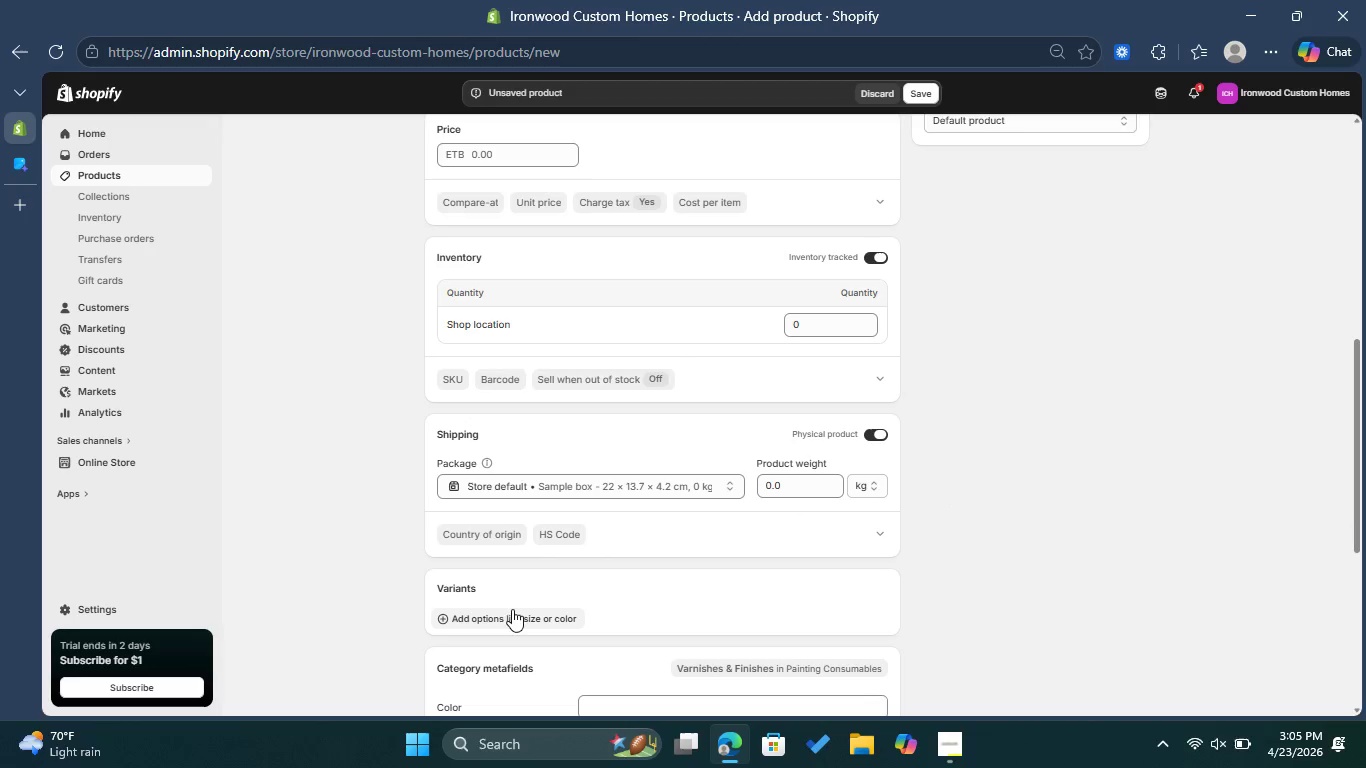 
left_click([527, 618])
 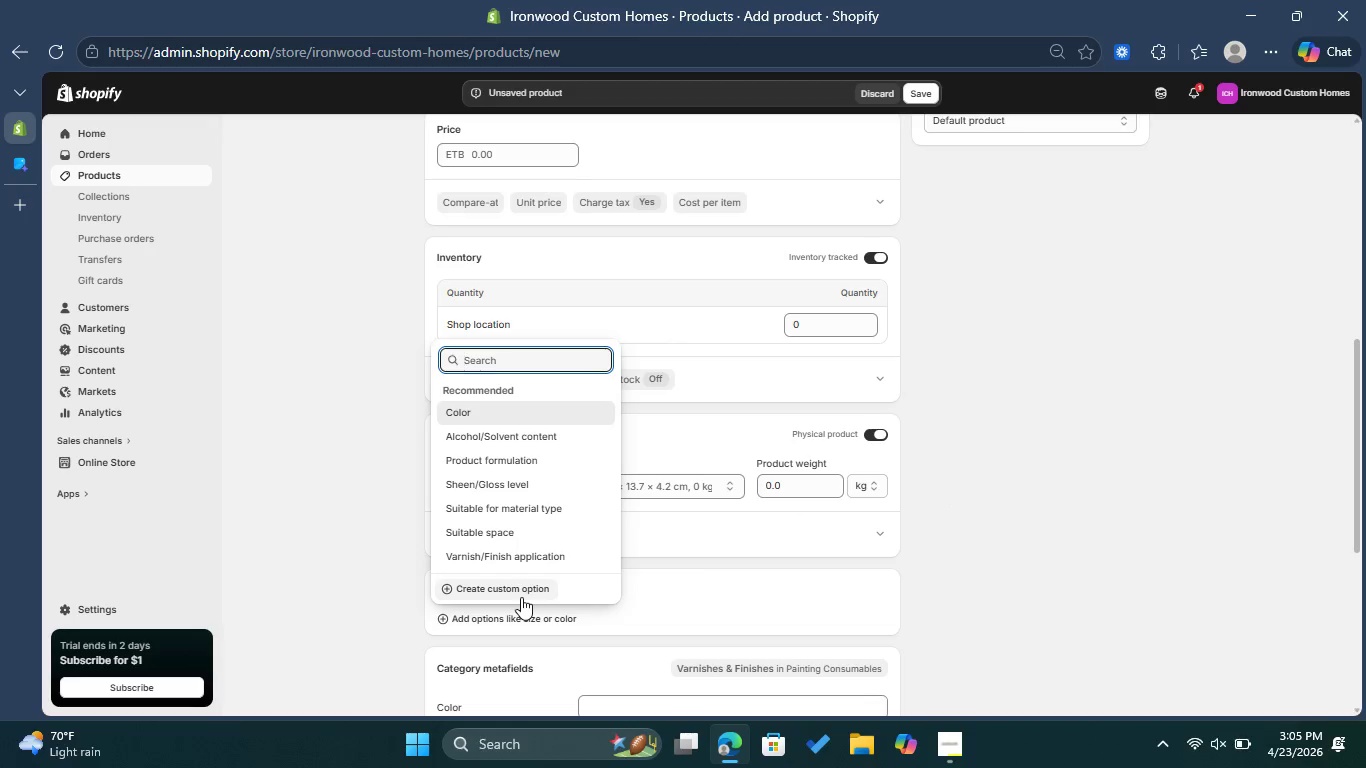 
left_click([521, 597])
 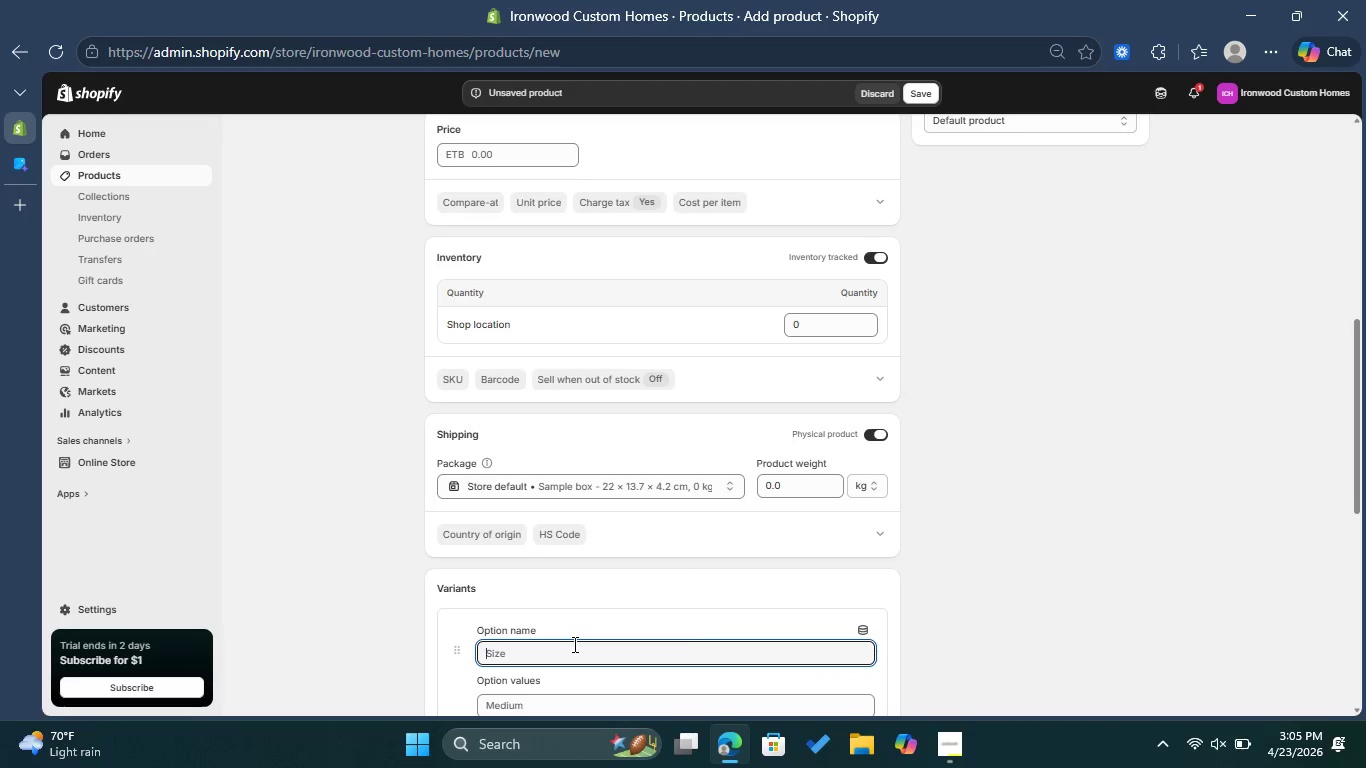 
type(Floor Finish Type)
 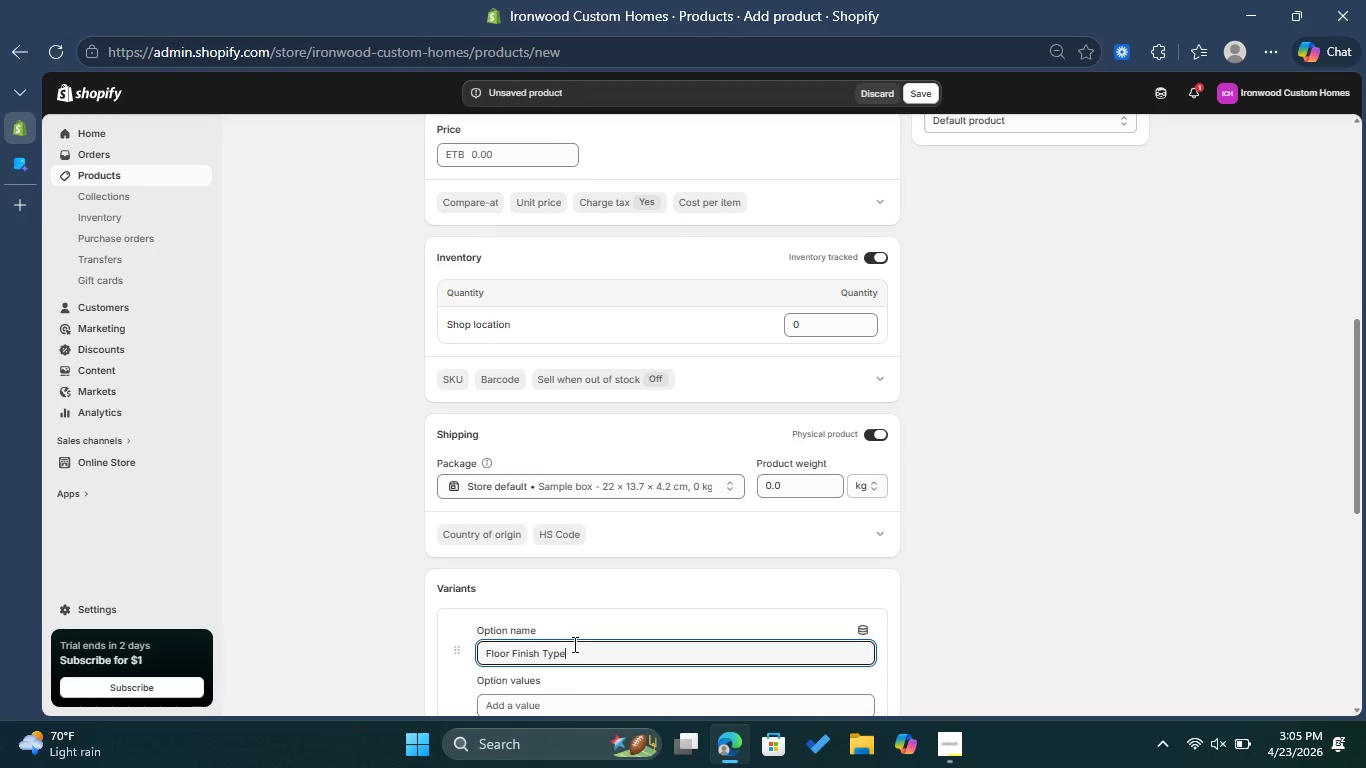 
scroll: coordinate [574, 644], scroll_direction: down, amount: 1.0
 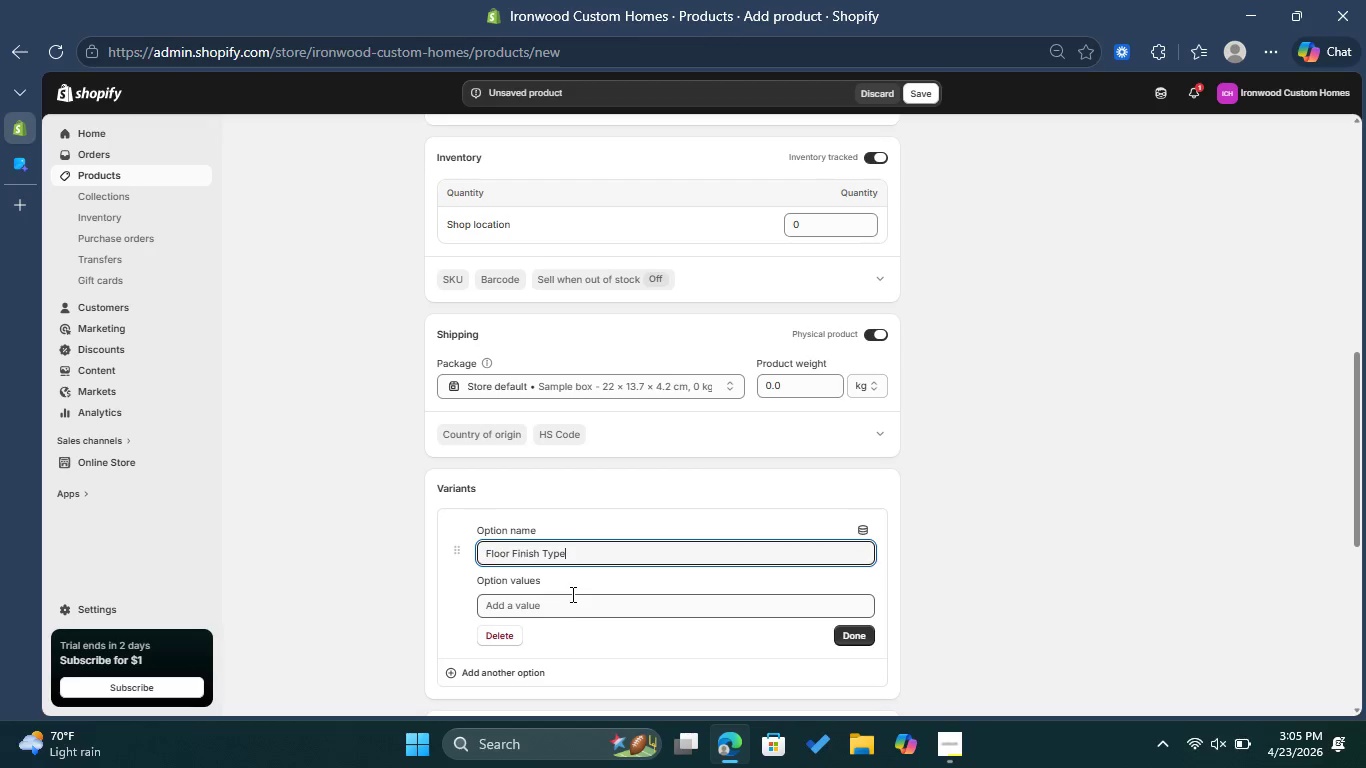 
left_click([573, 602])
 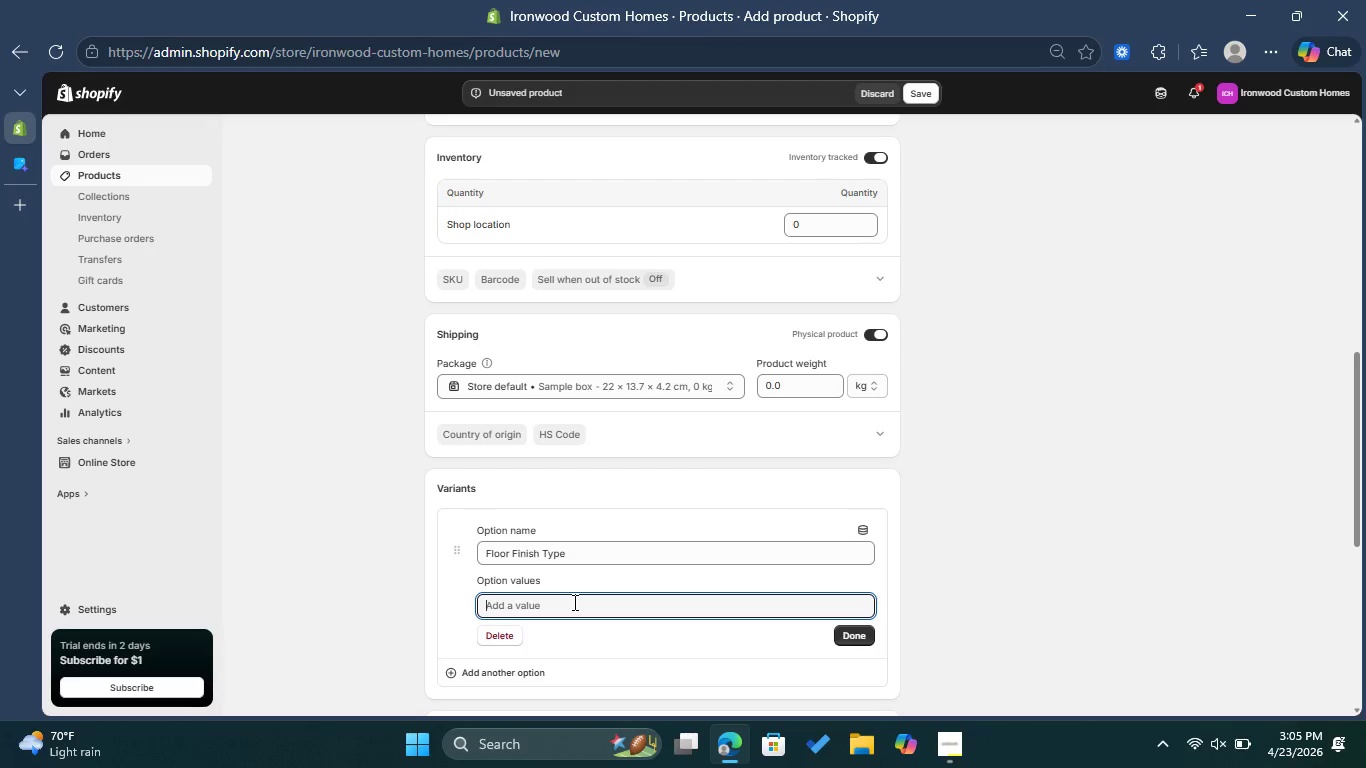 
type(Satin Finish )
 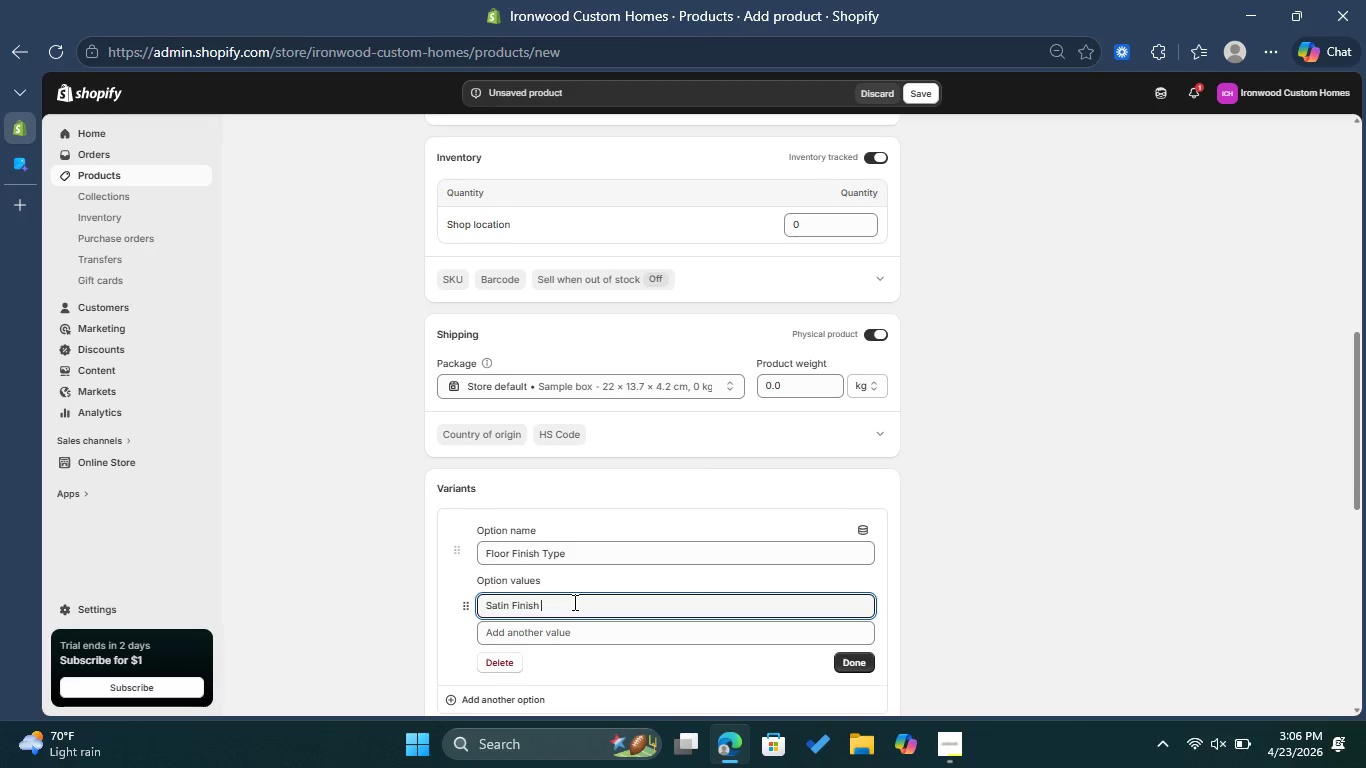 
left_click([581, 642])
 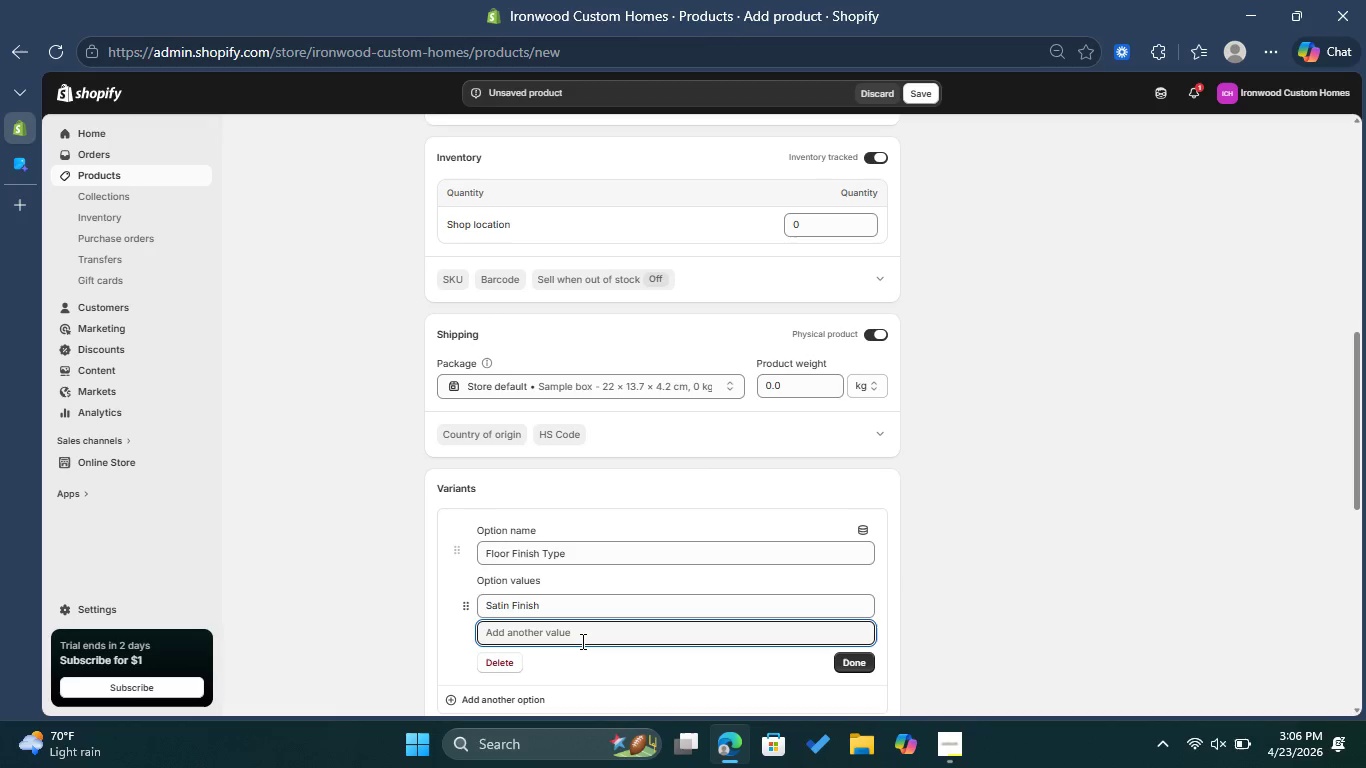 
type(MAtte Finish)
 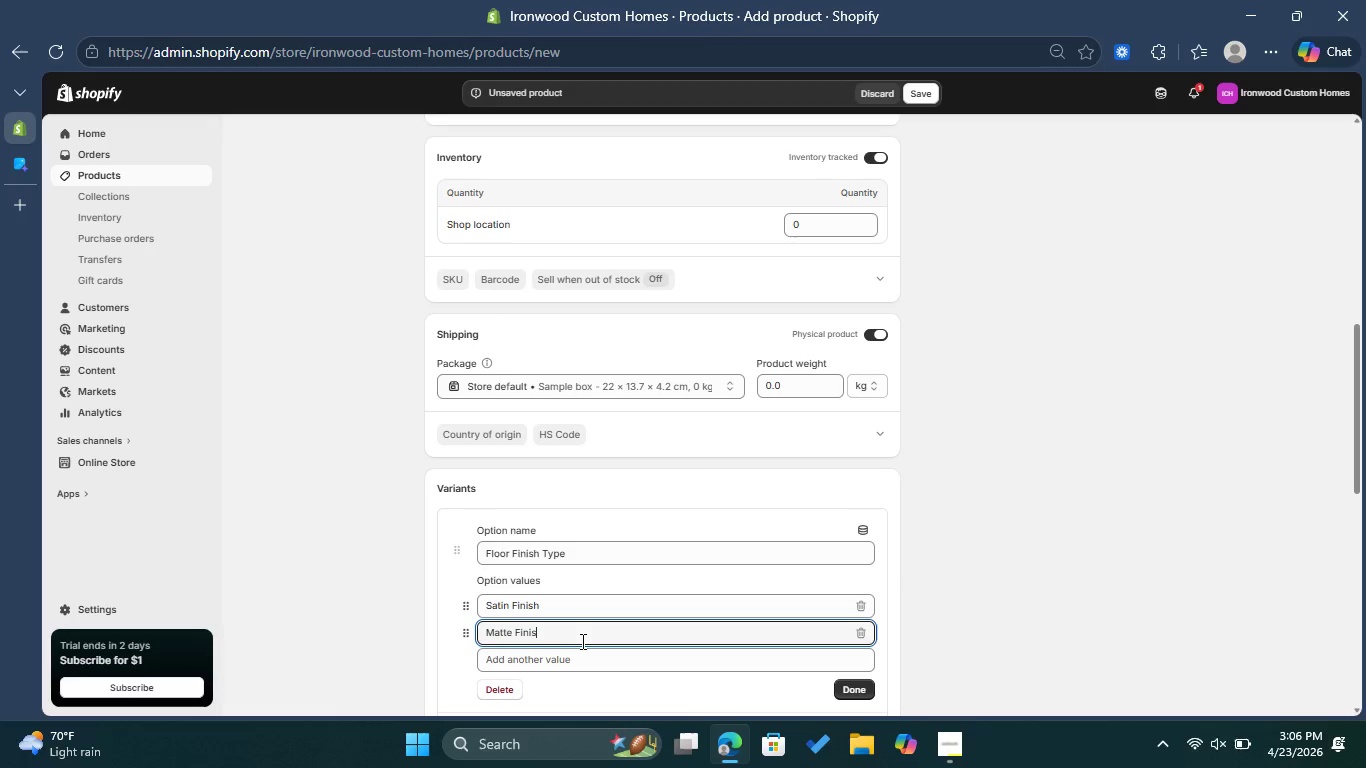 
left_click([569, 660])
 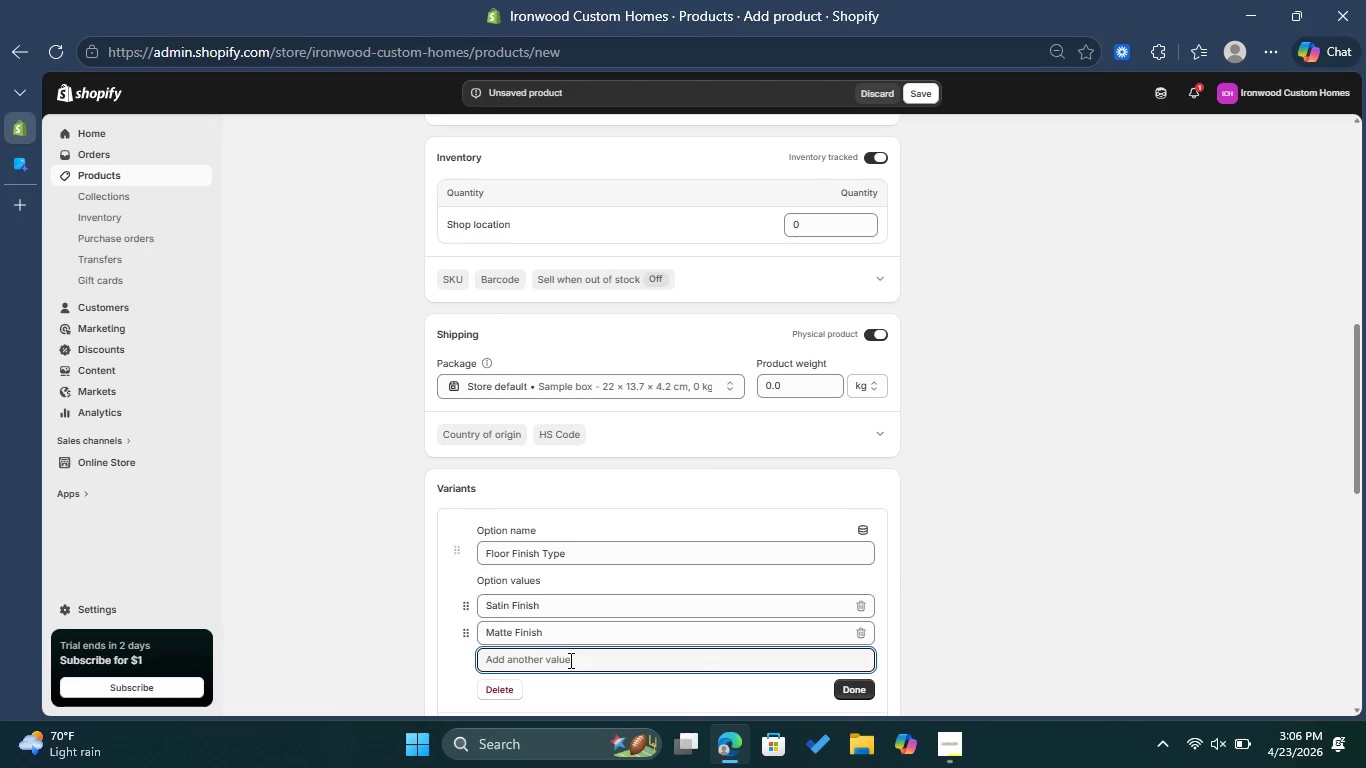 
wait(5.45)
 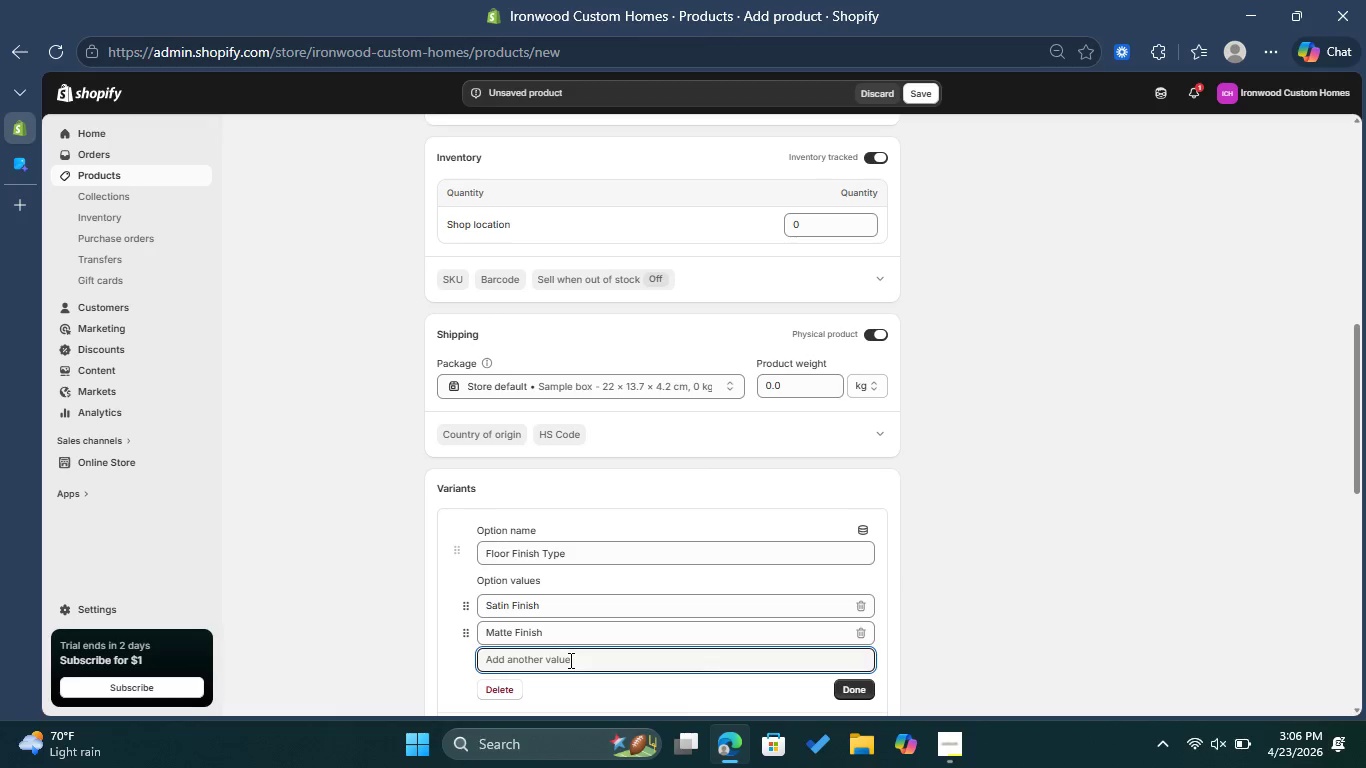 
left_click([858, 686])
 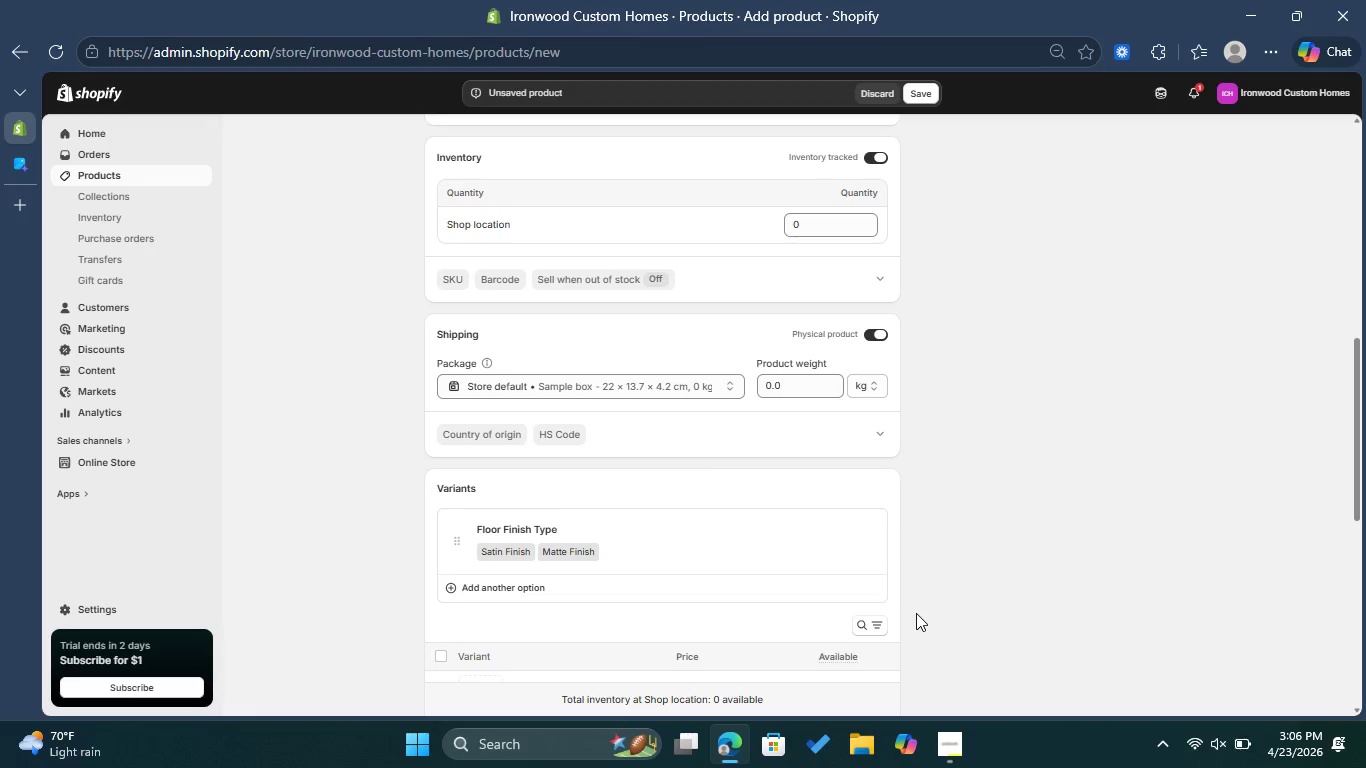 
scroll: coordinate [910, 613], scroll_direction: down, amount: 2.0
 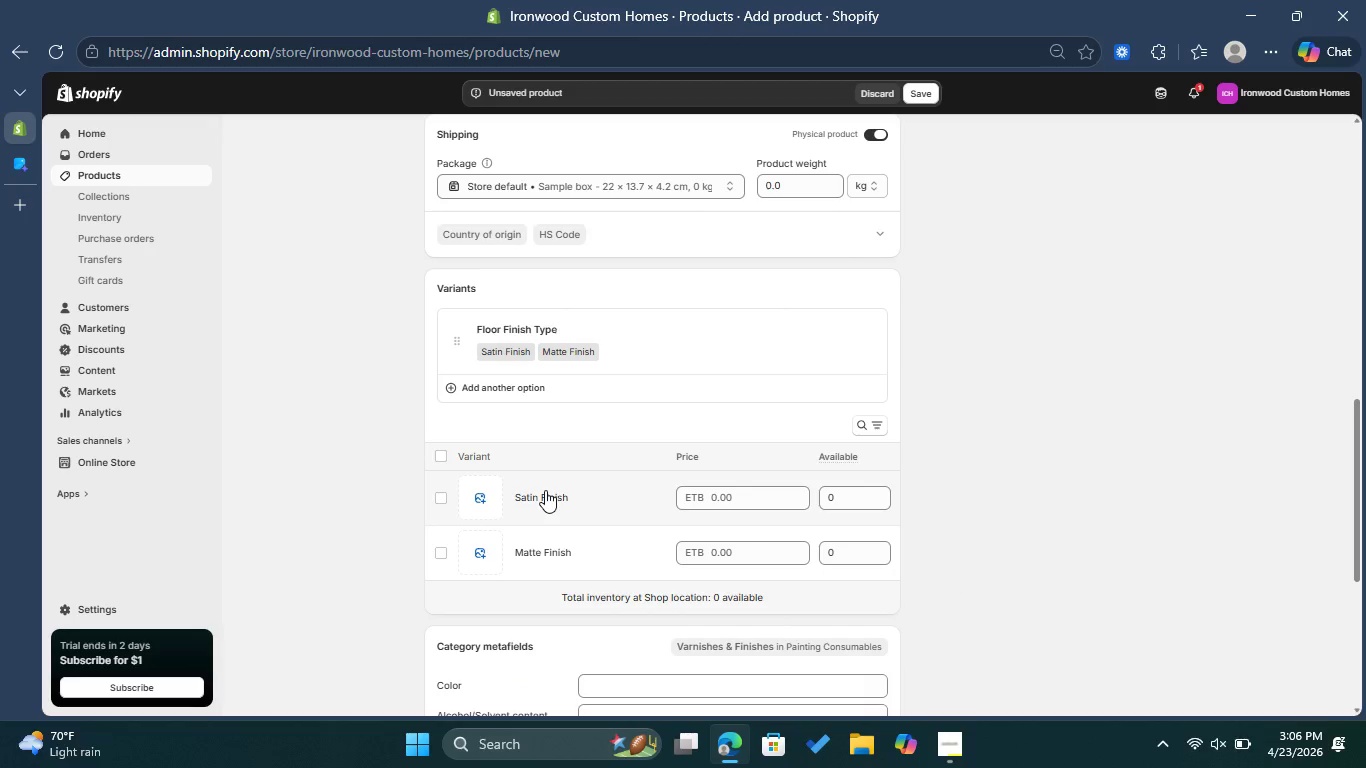 
left_click([545, 490])
 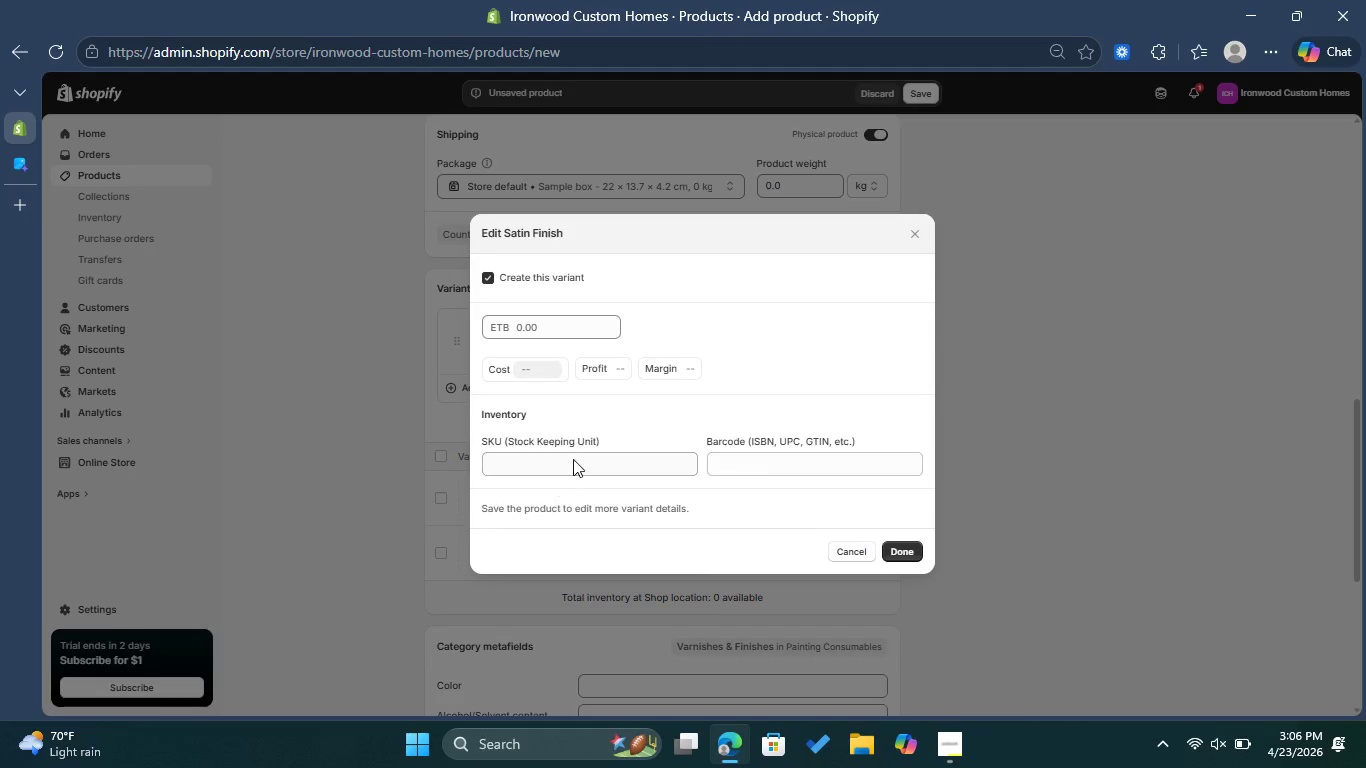 
left_click([567, 473])
 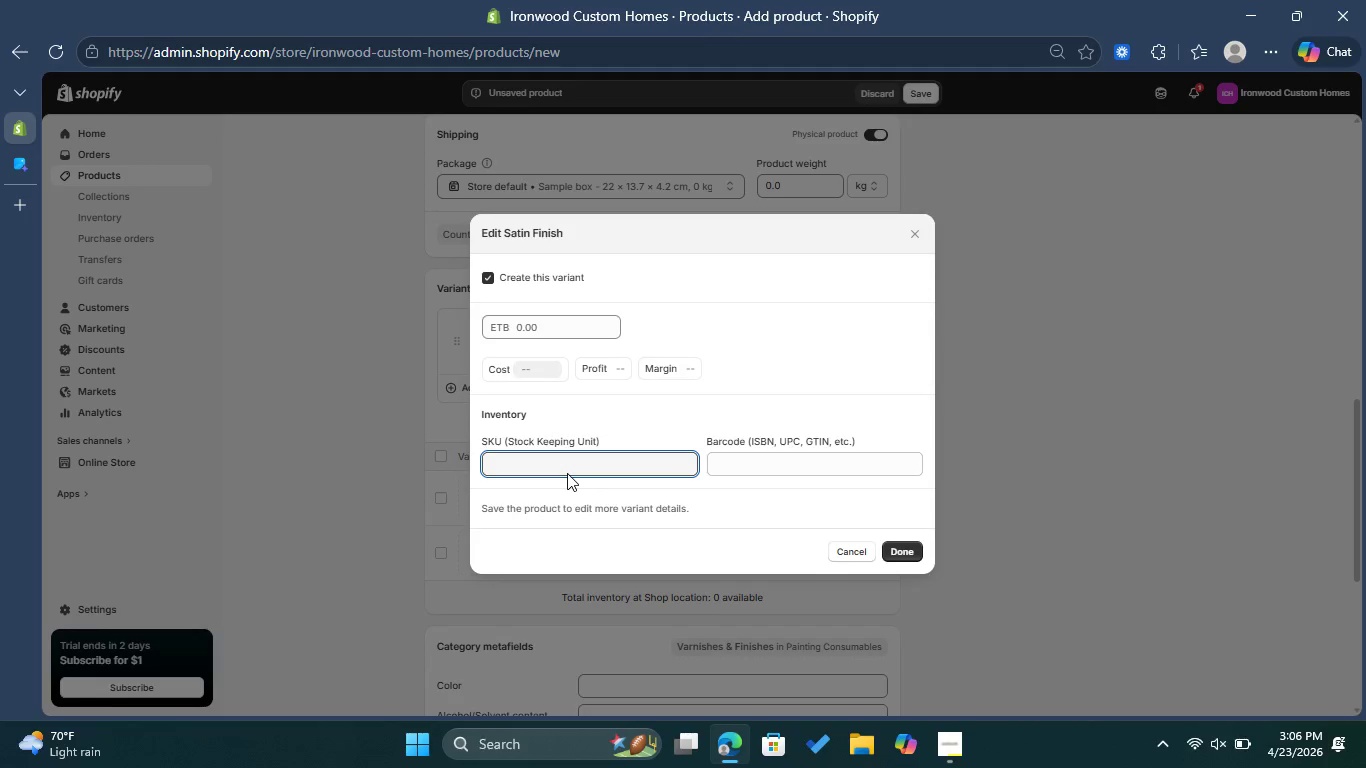 
type(IW-)
 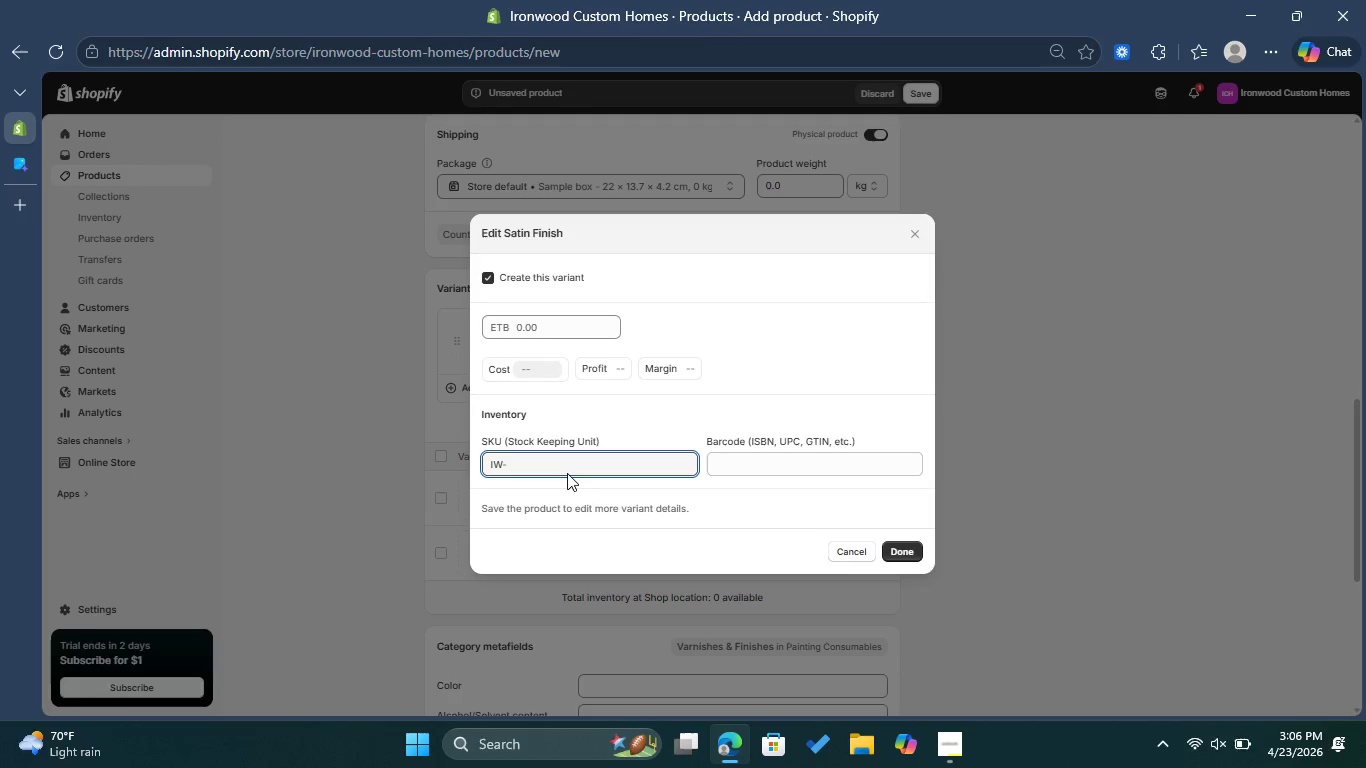 
type(WD-)
 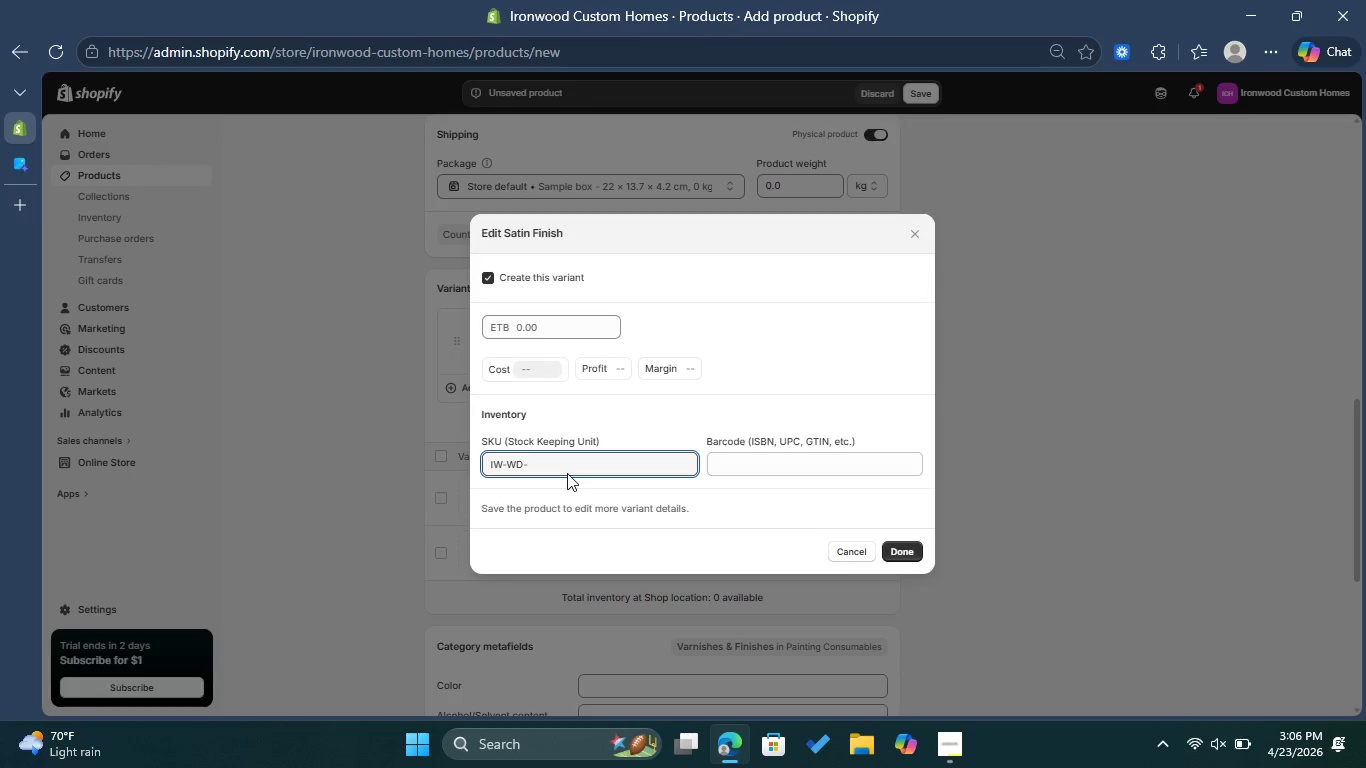 
type(ST)
 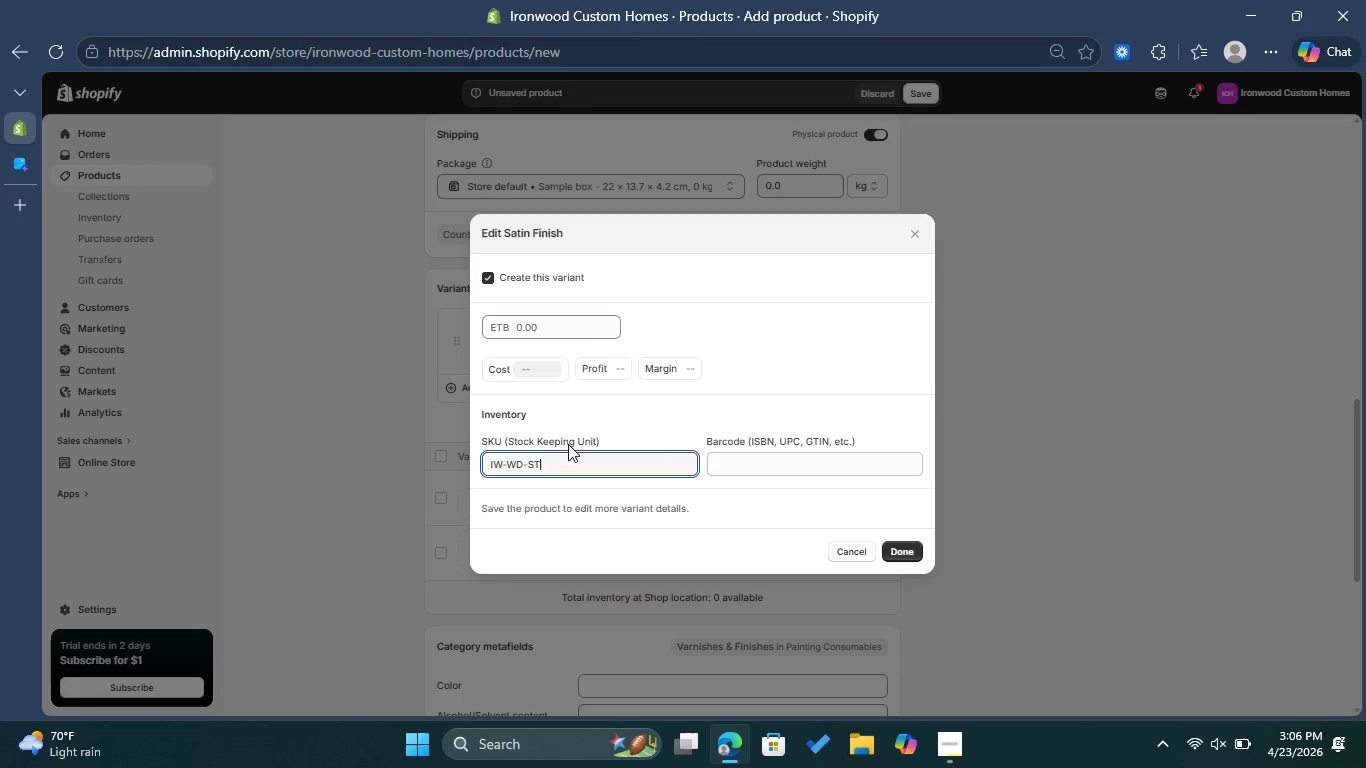 
left_click([560, 330])
 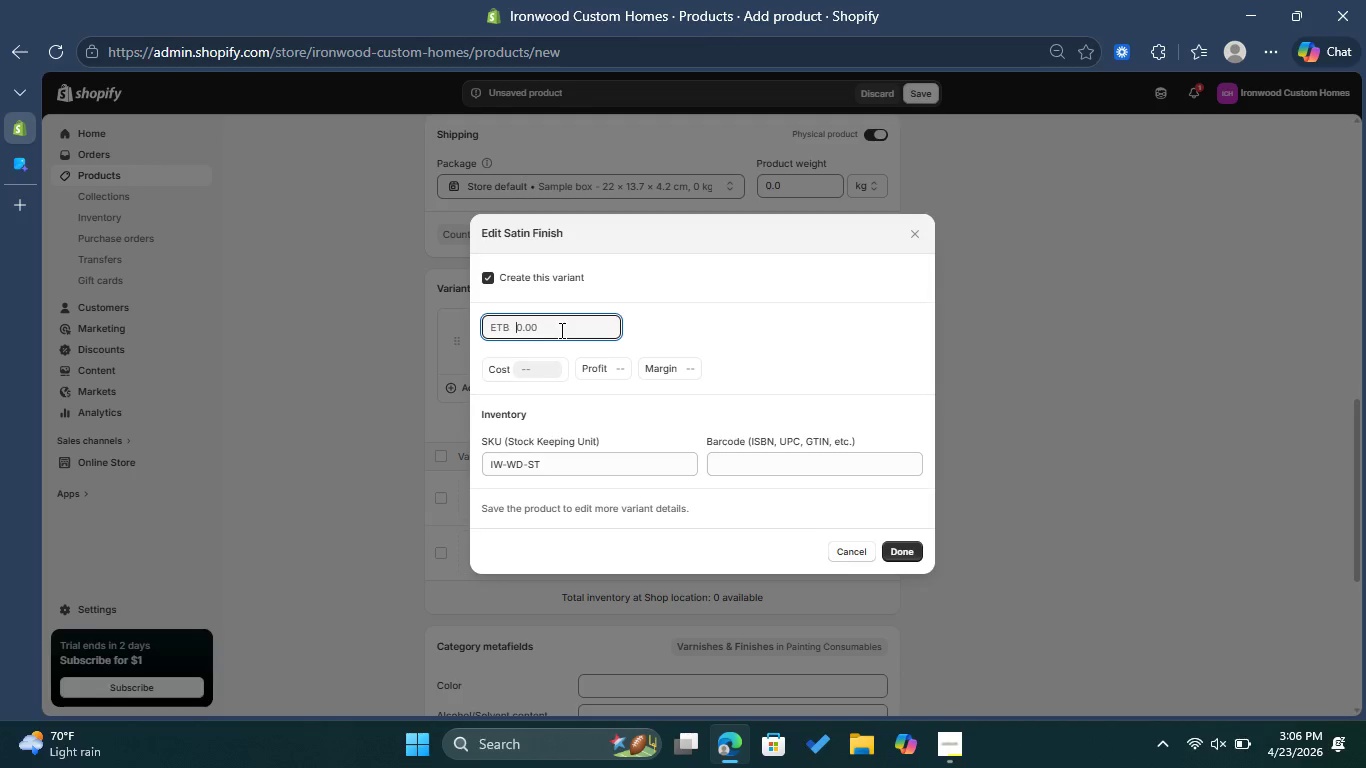 
type(85)
 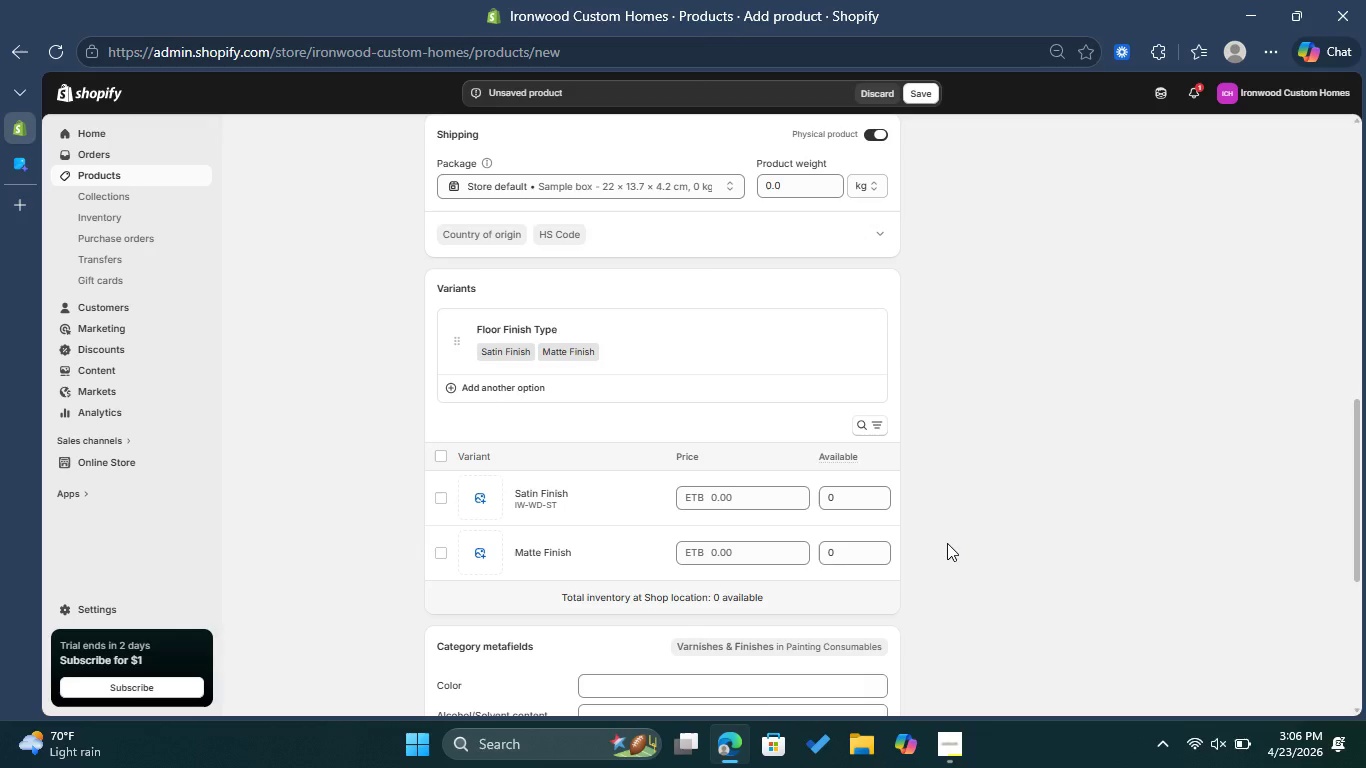 
left_click([596, 558])
 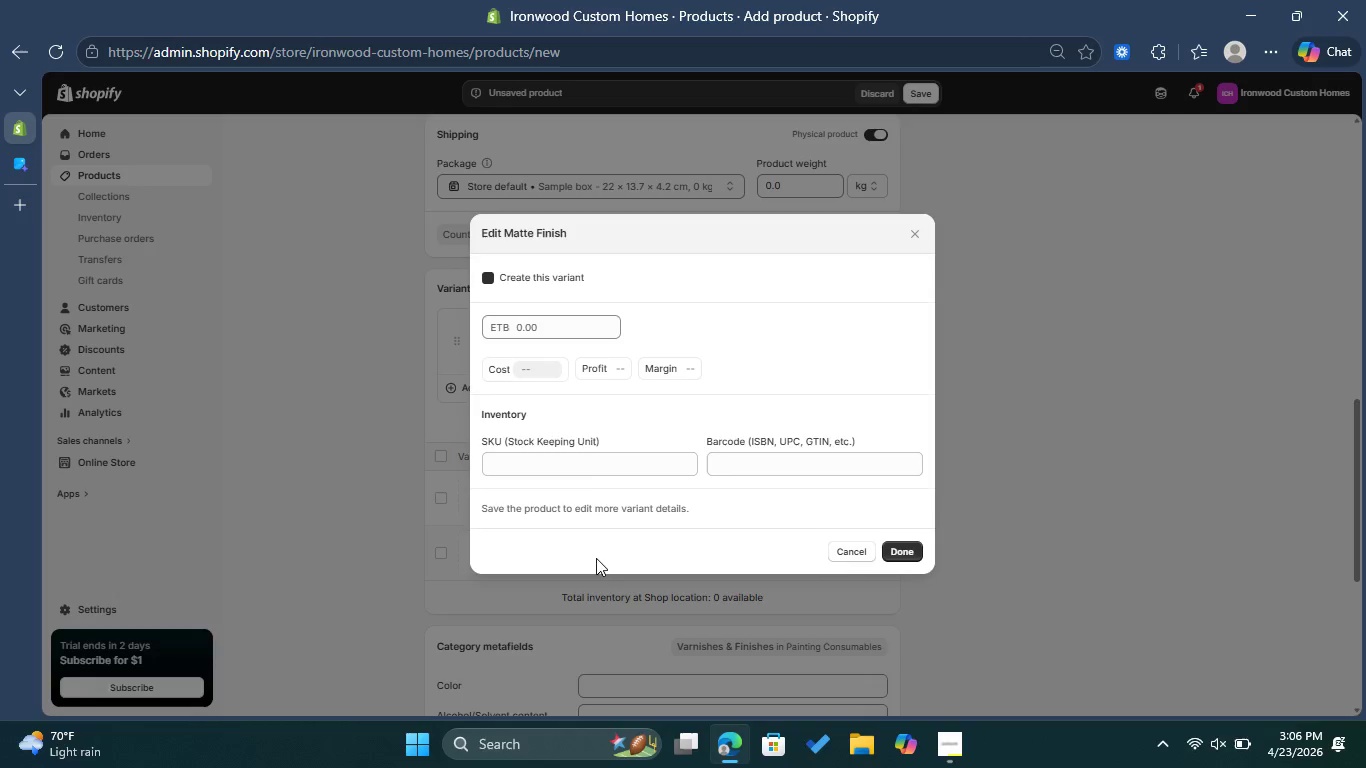 
left_click([581, 466])
 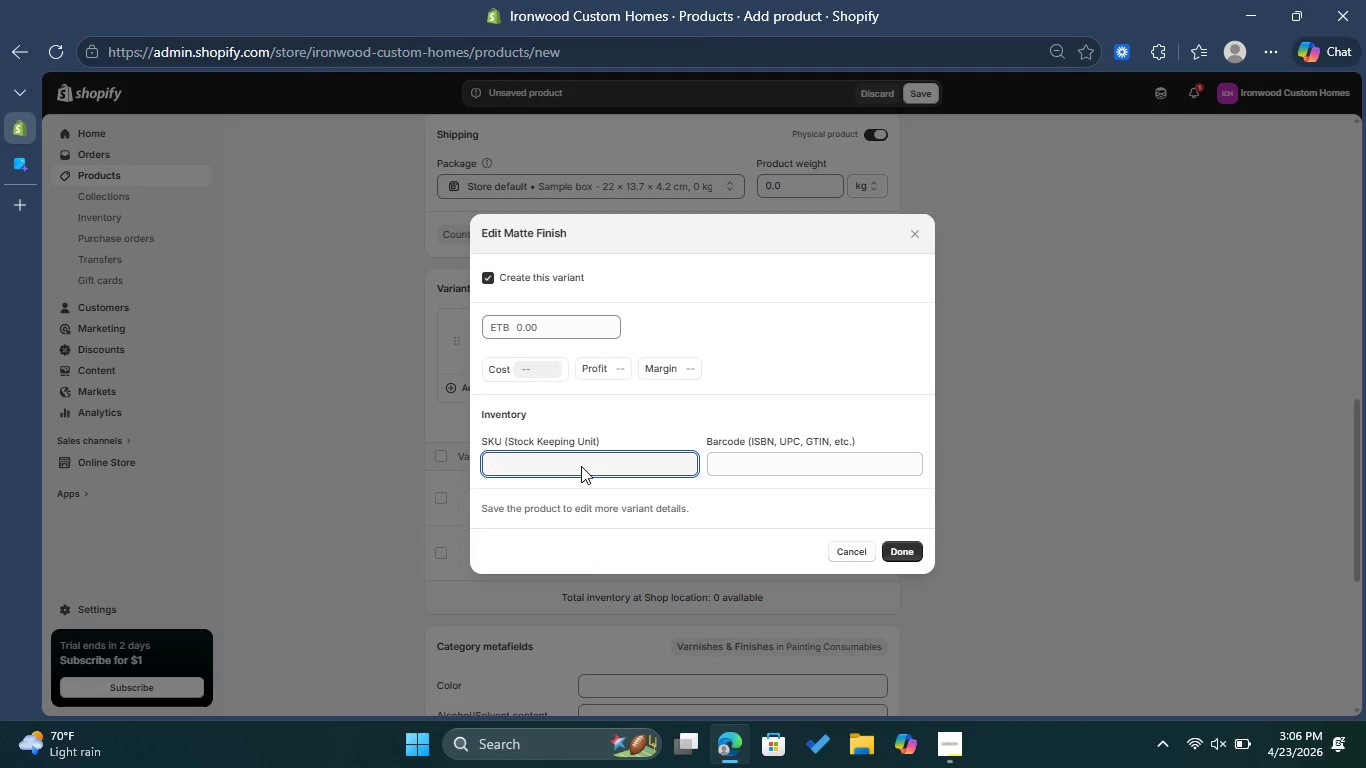 
type(IE)
key(Backspace)
type(W-)
 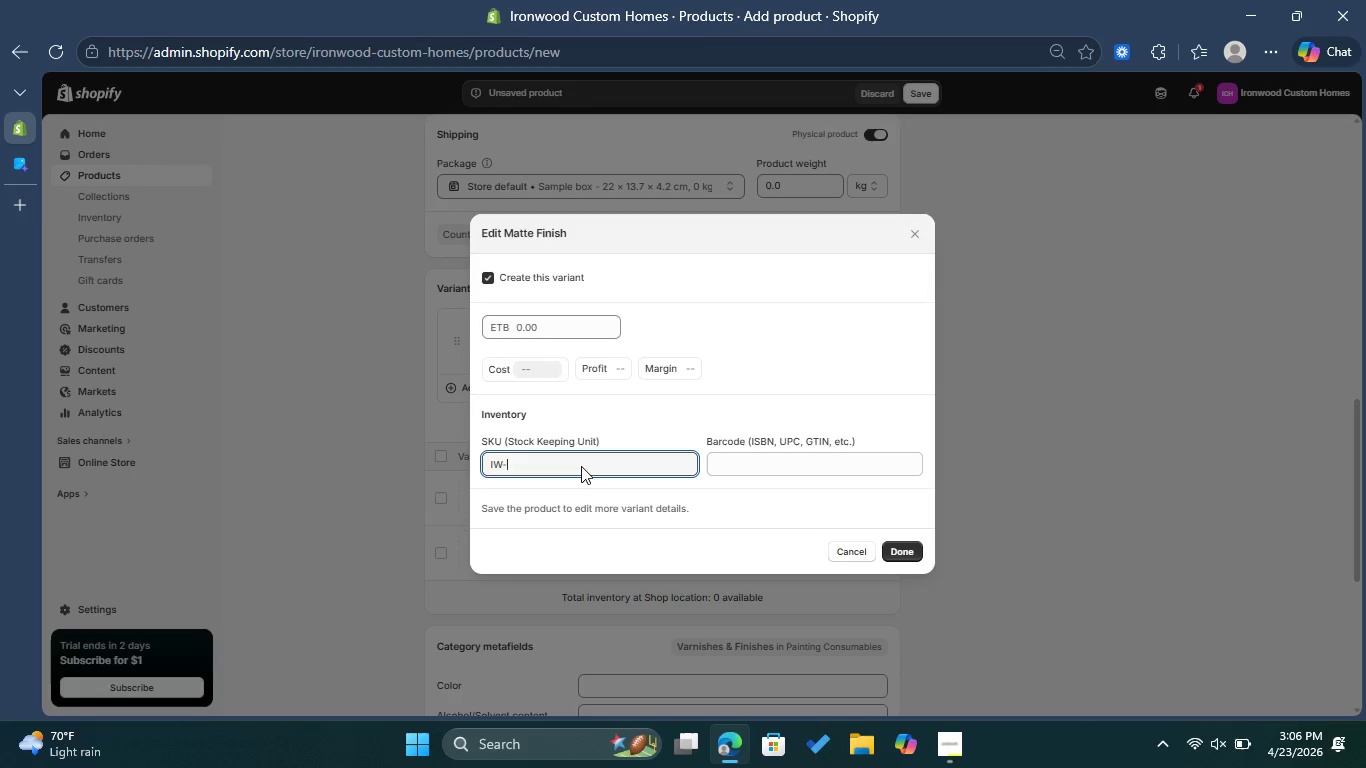 
type(WD-MT)
 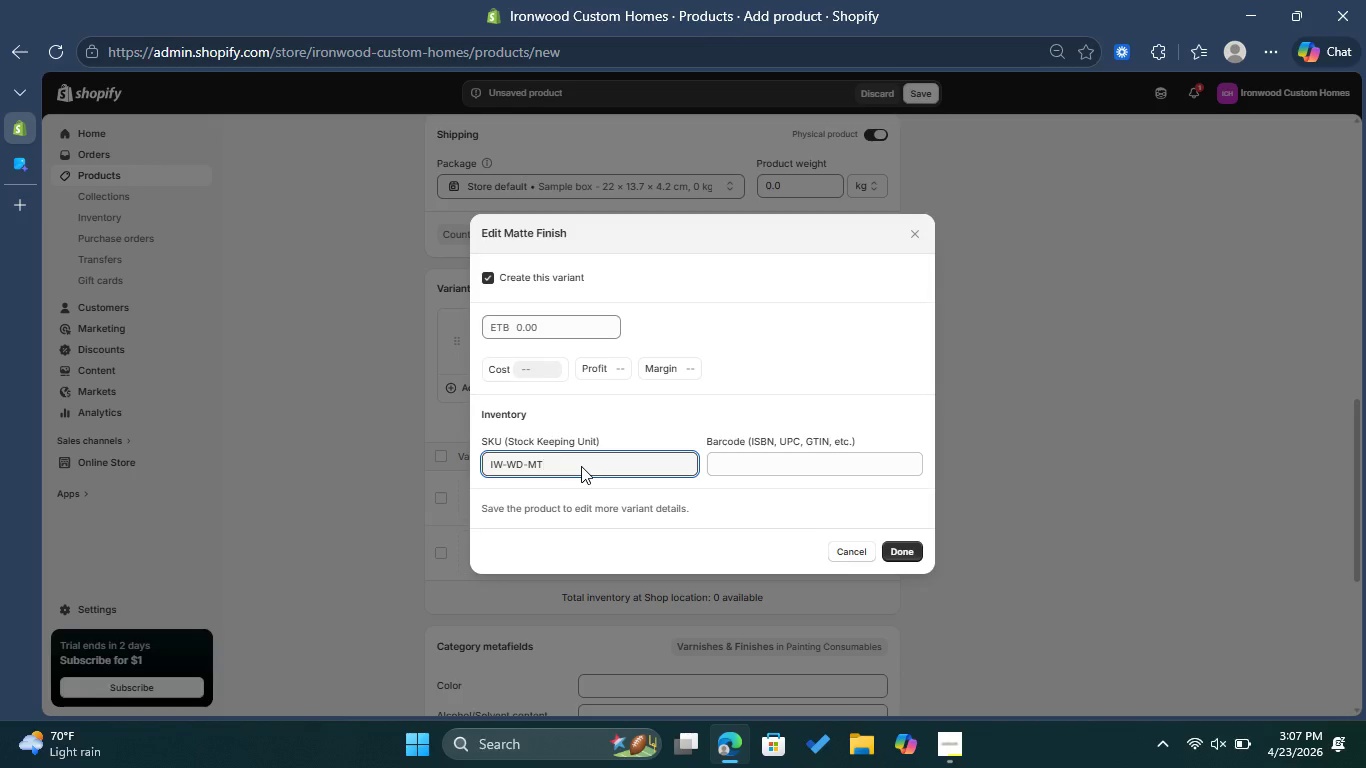 
left_click([901, 557])
 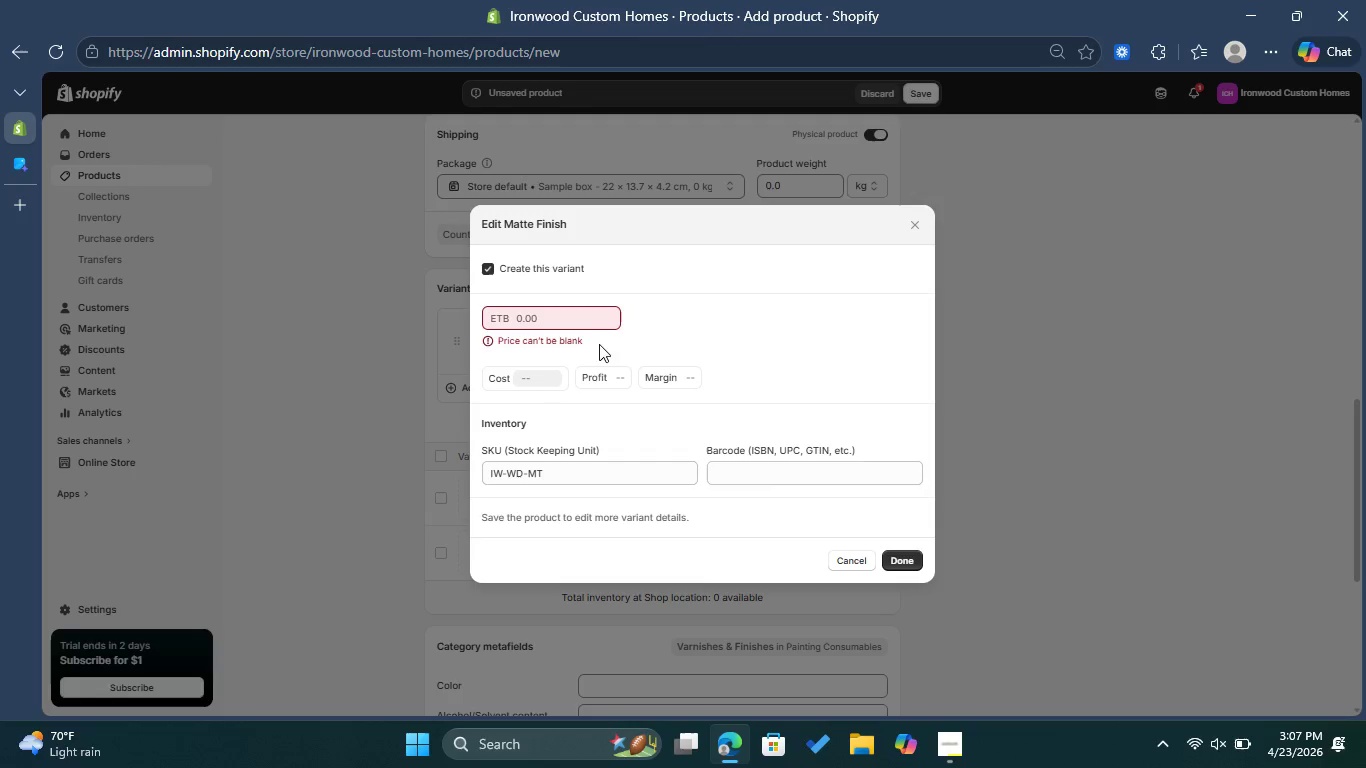 
left_click([579, 321])
 